 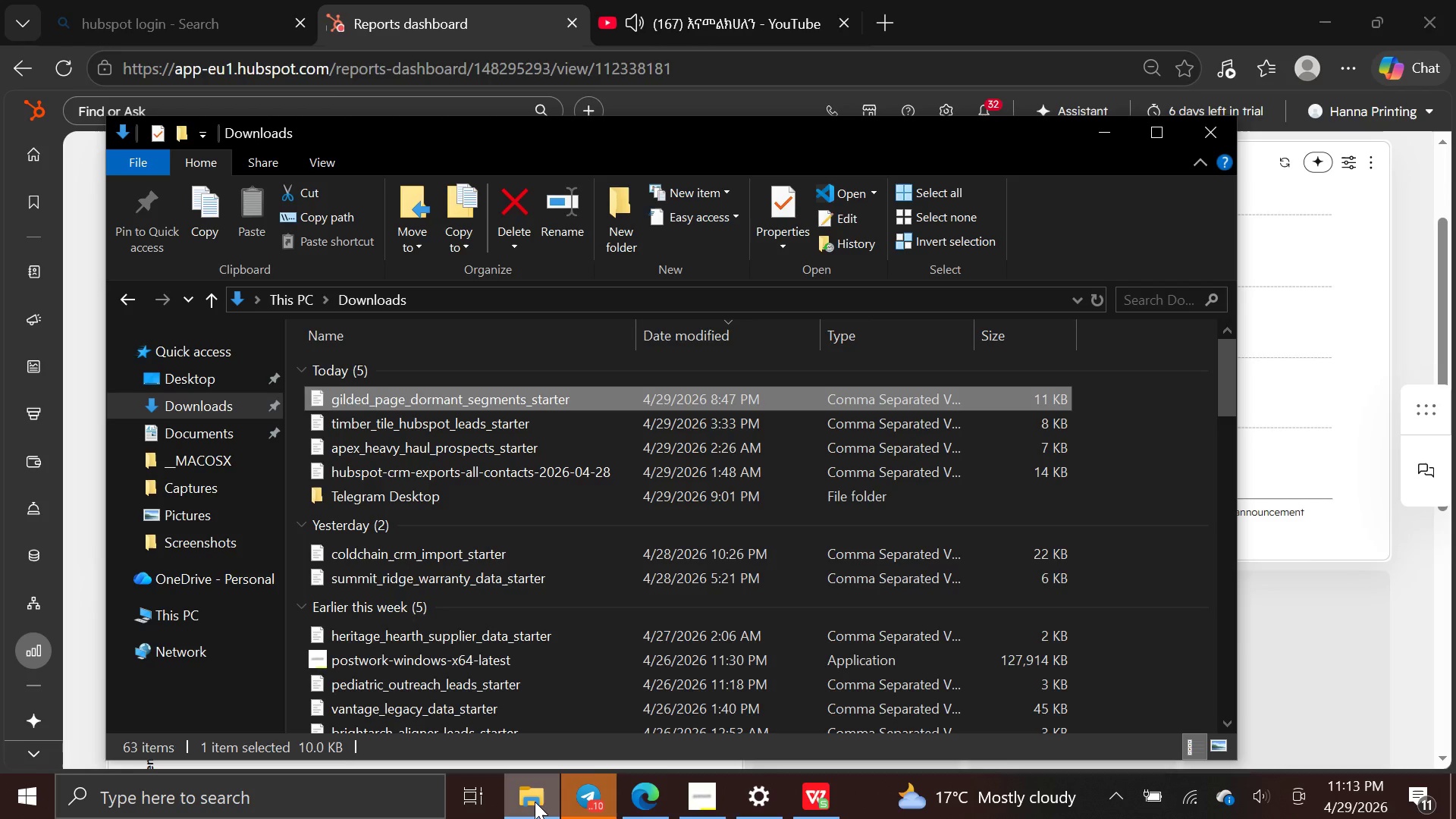 
left_click([234, 532])
 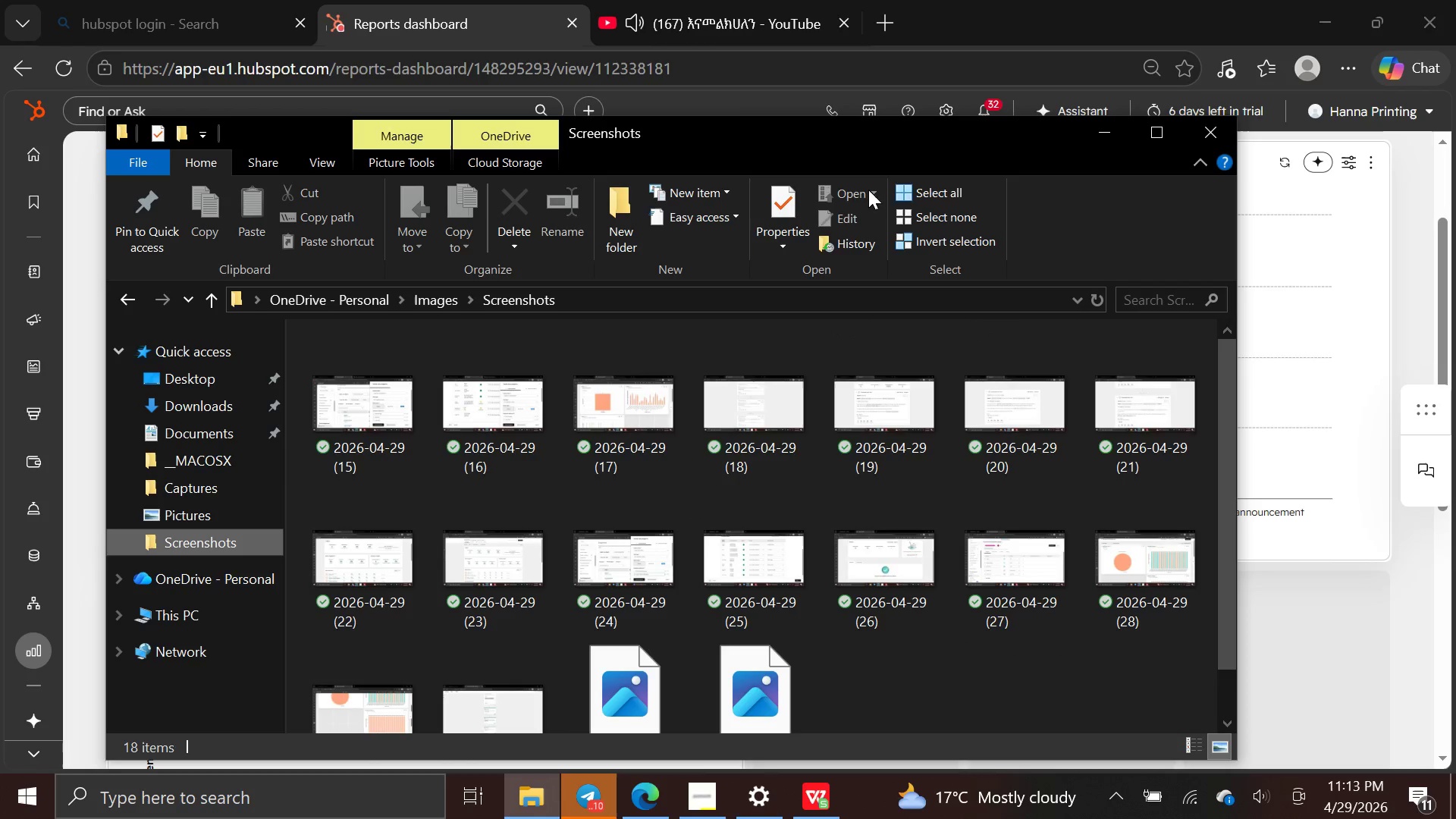 
left_click([914, 189])
 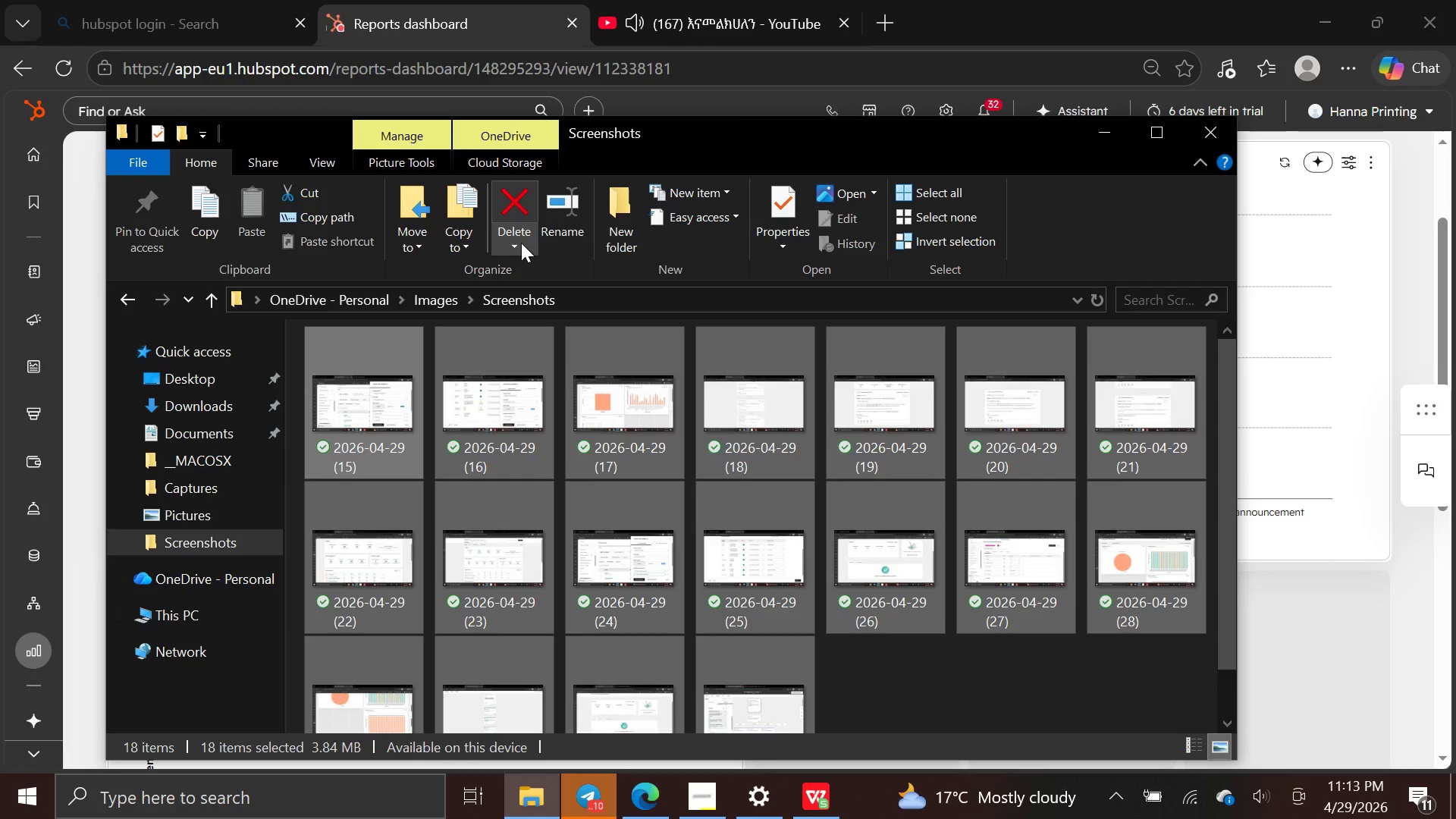 
left_click([519, 231])
 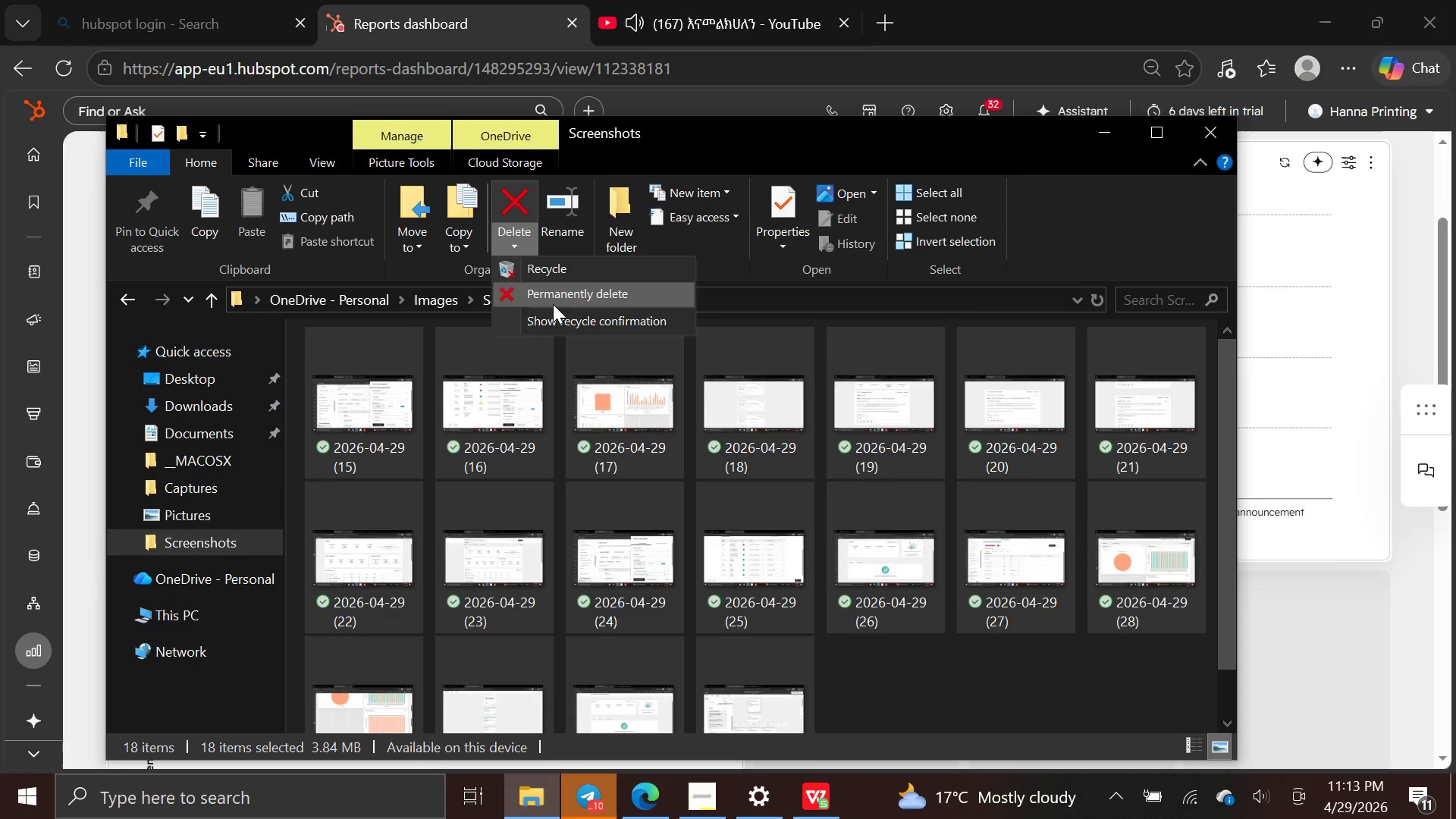 
left_click([552, 294])
 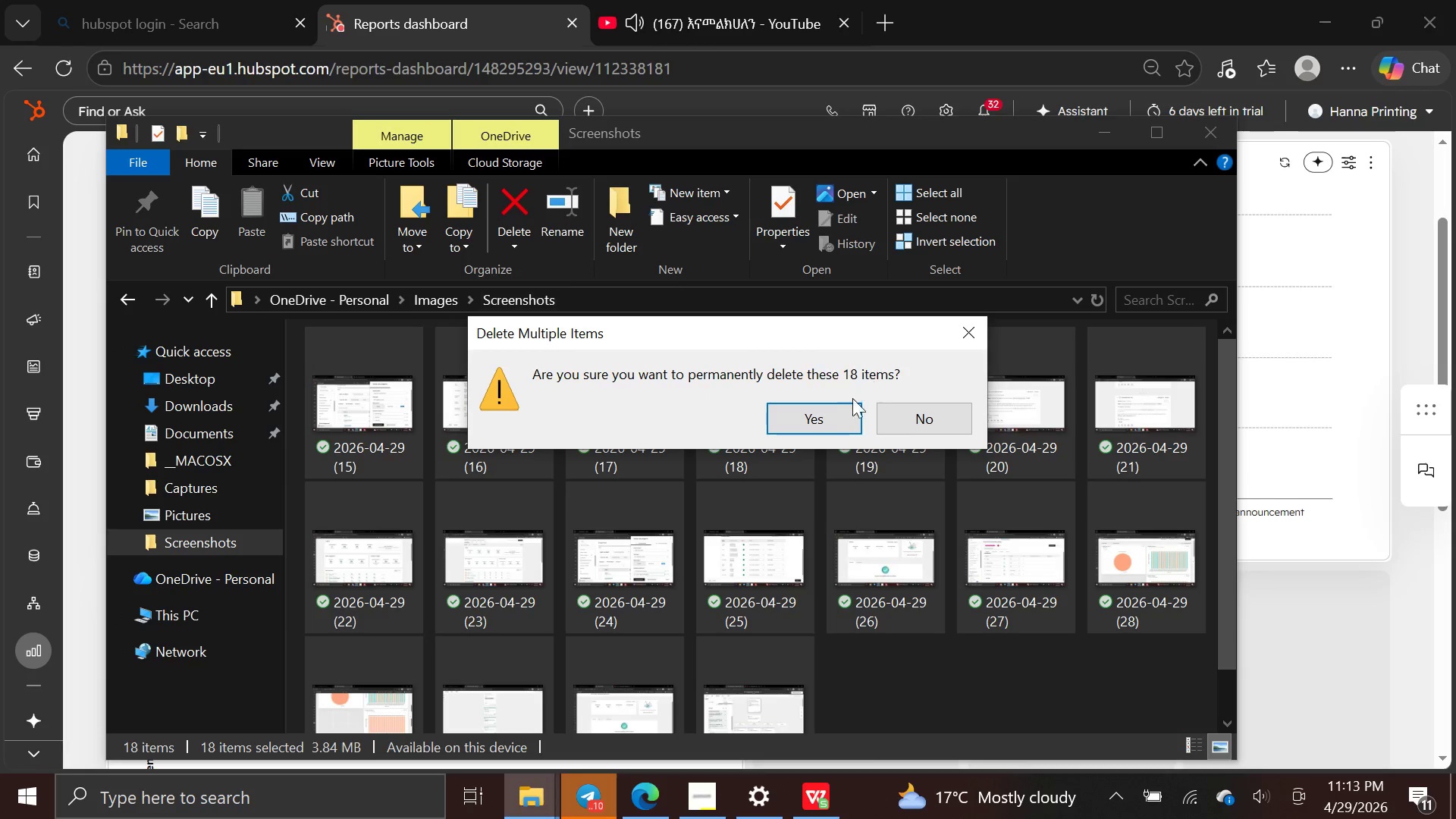 
left_click([823, 433])
 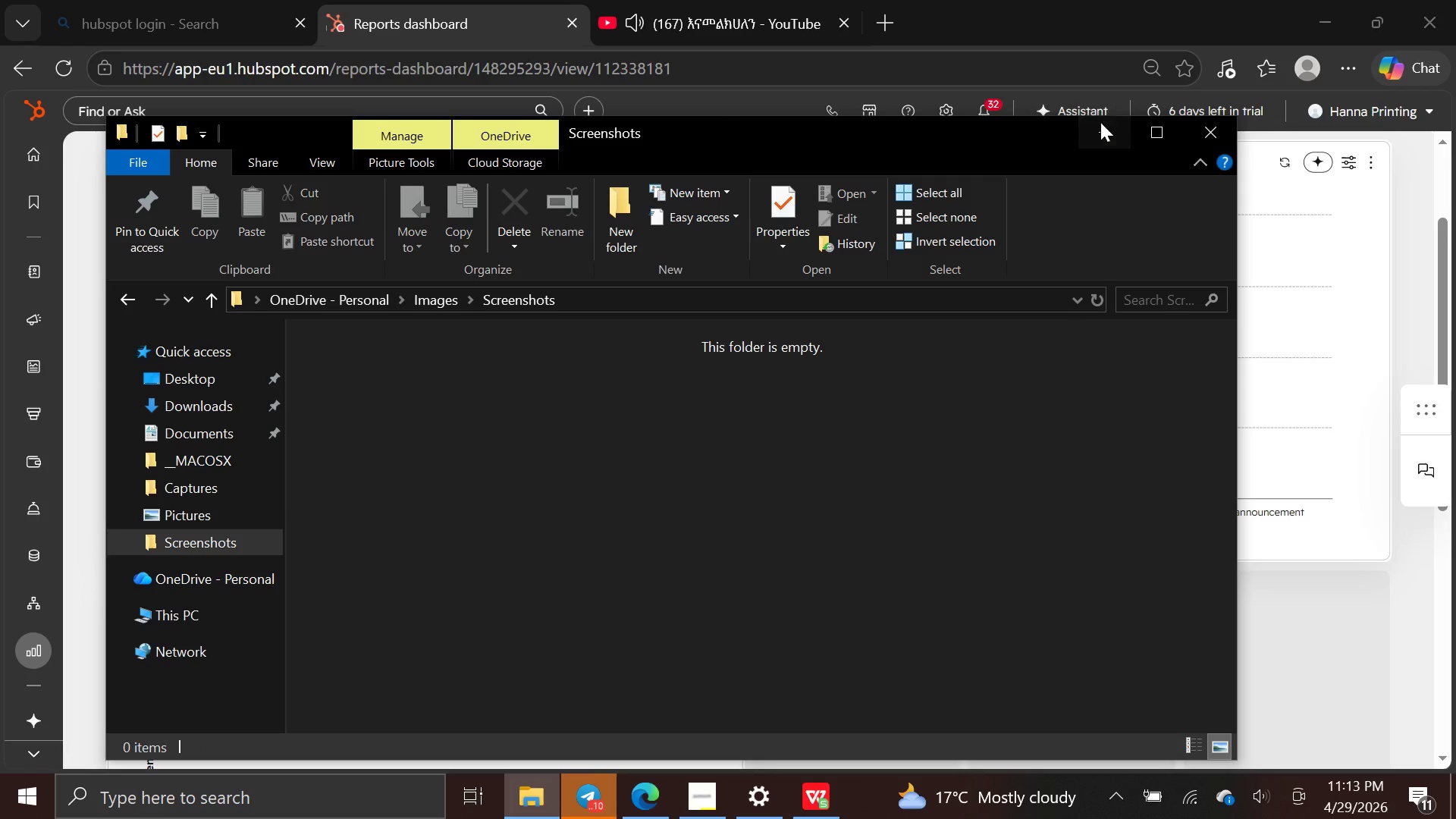 
left_click([1116, 122])
 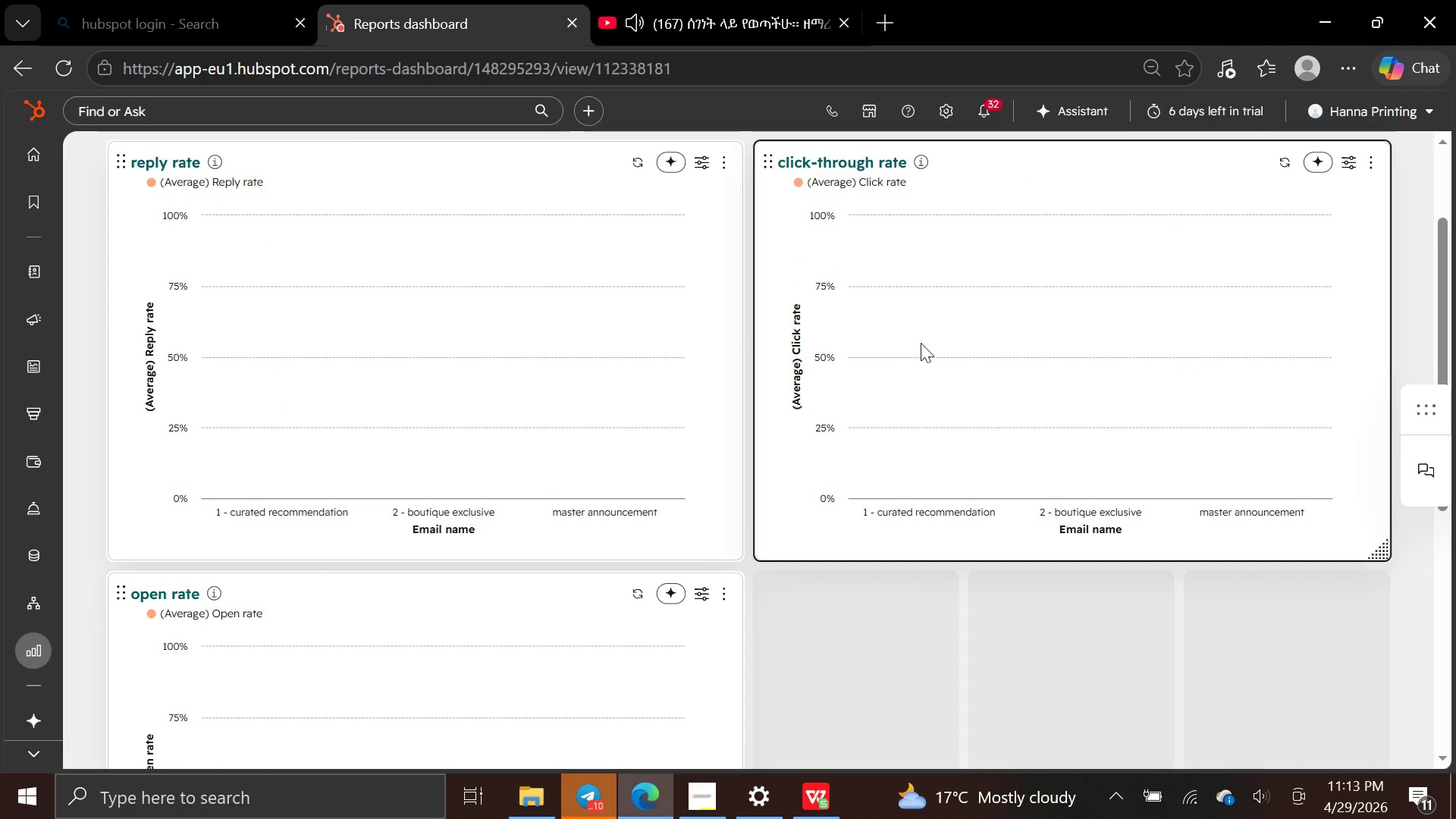 
key(PrintScreen)
 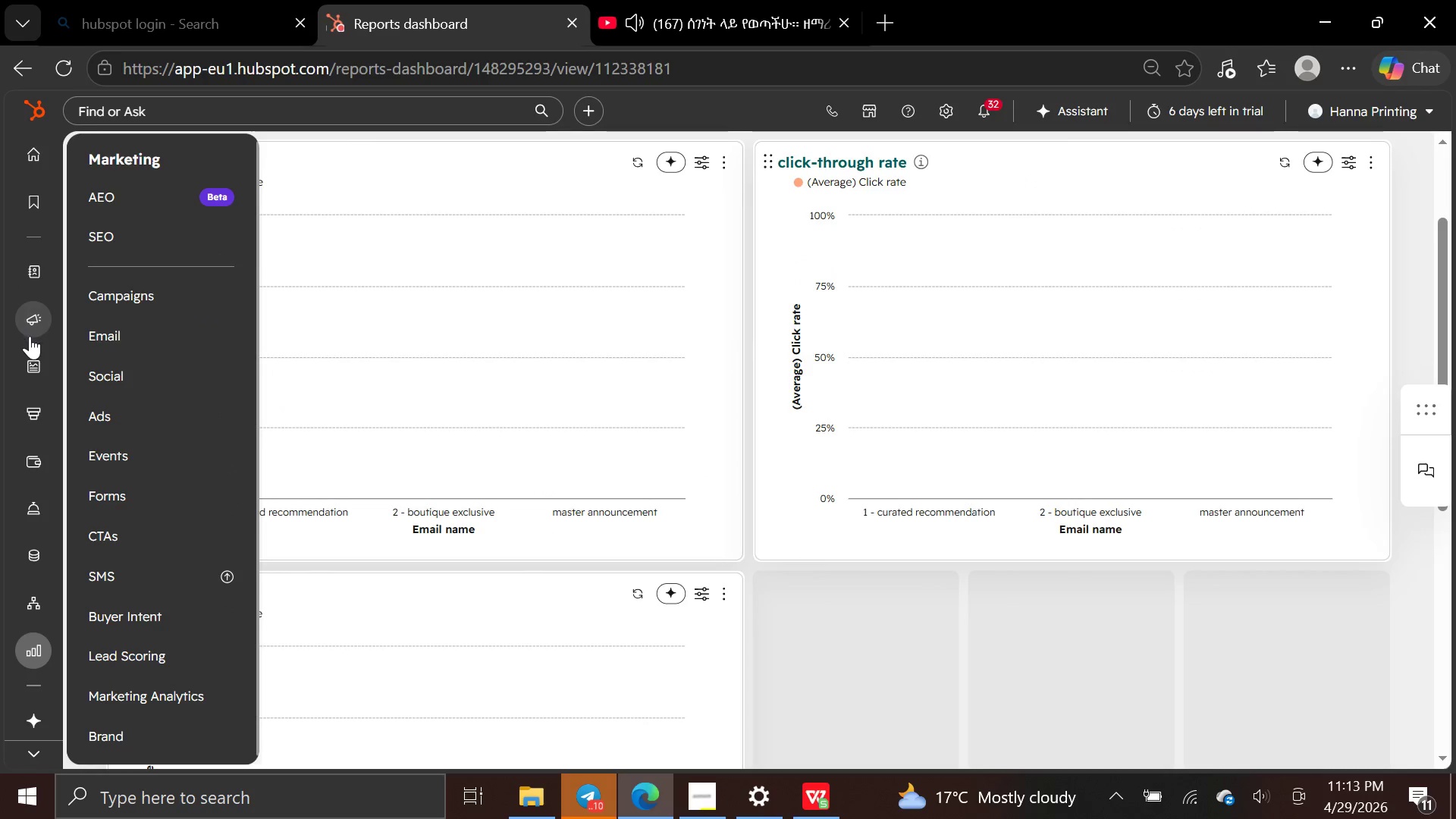 
left_click([180, 98])
 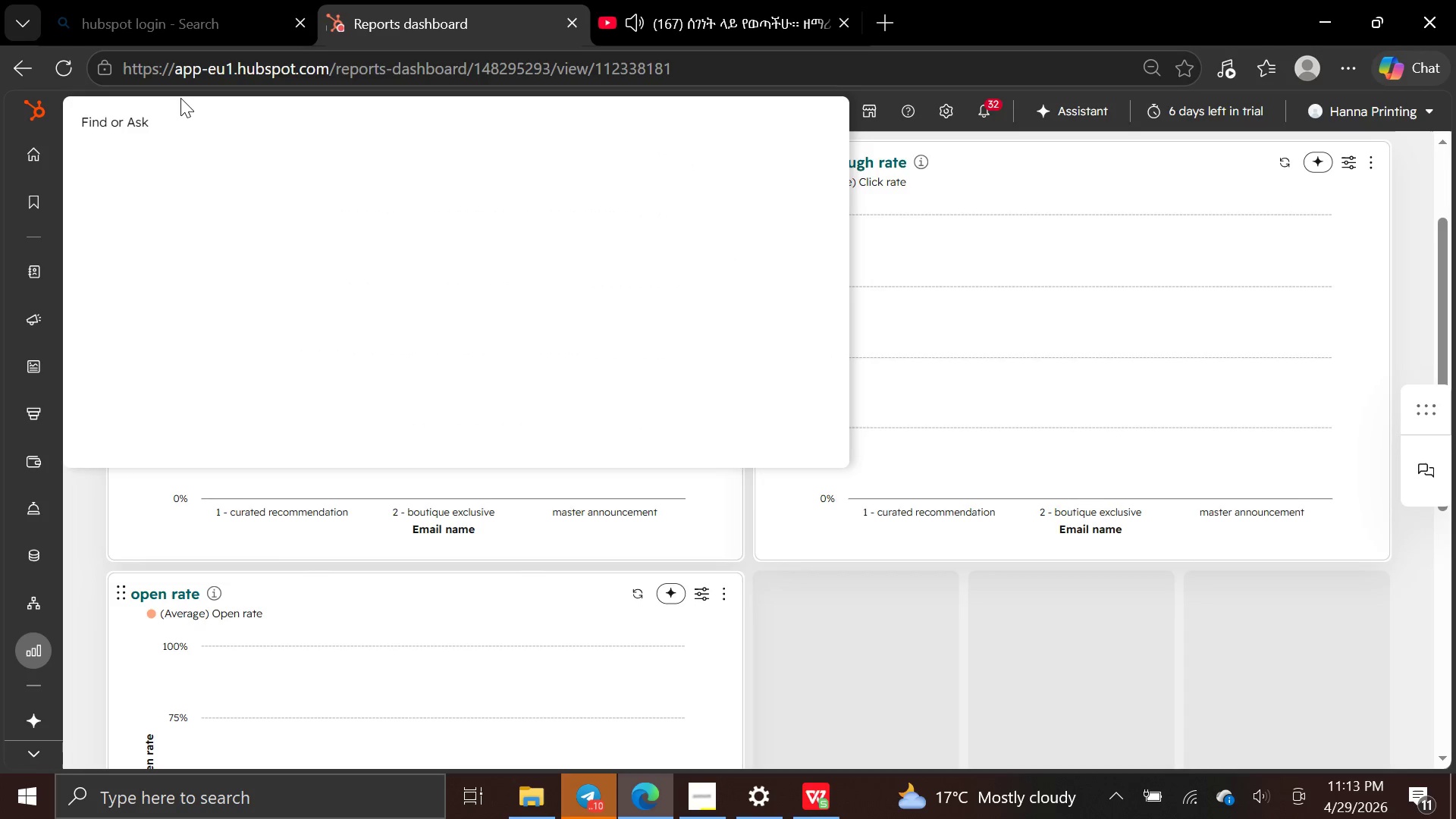 
type(ma)
 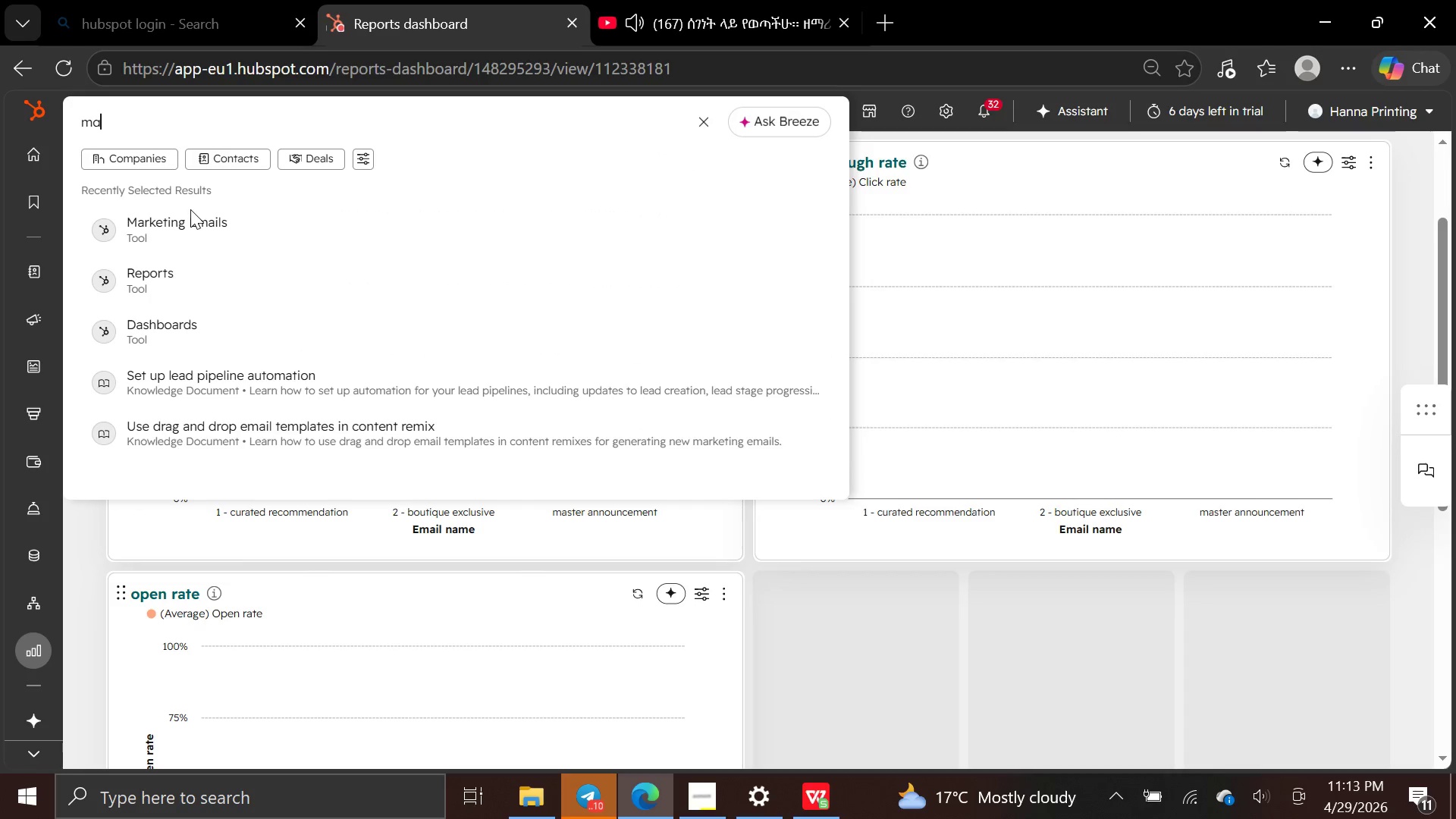 
left_click([192, 218])
 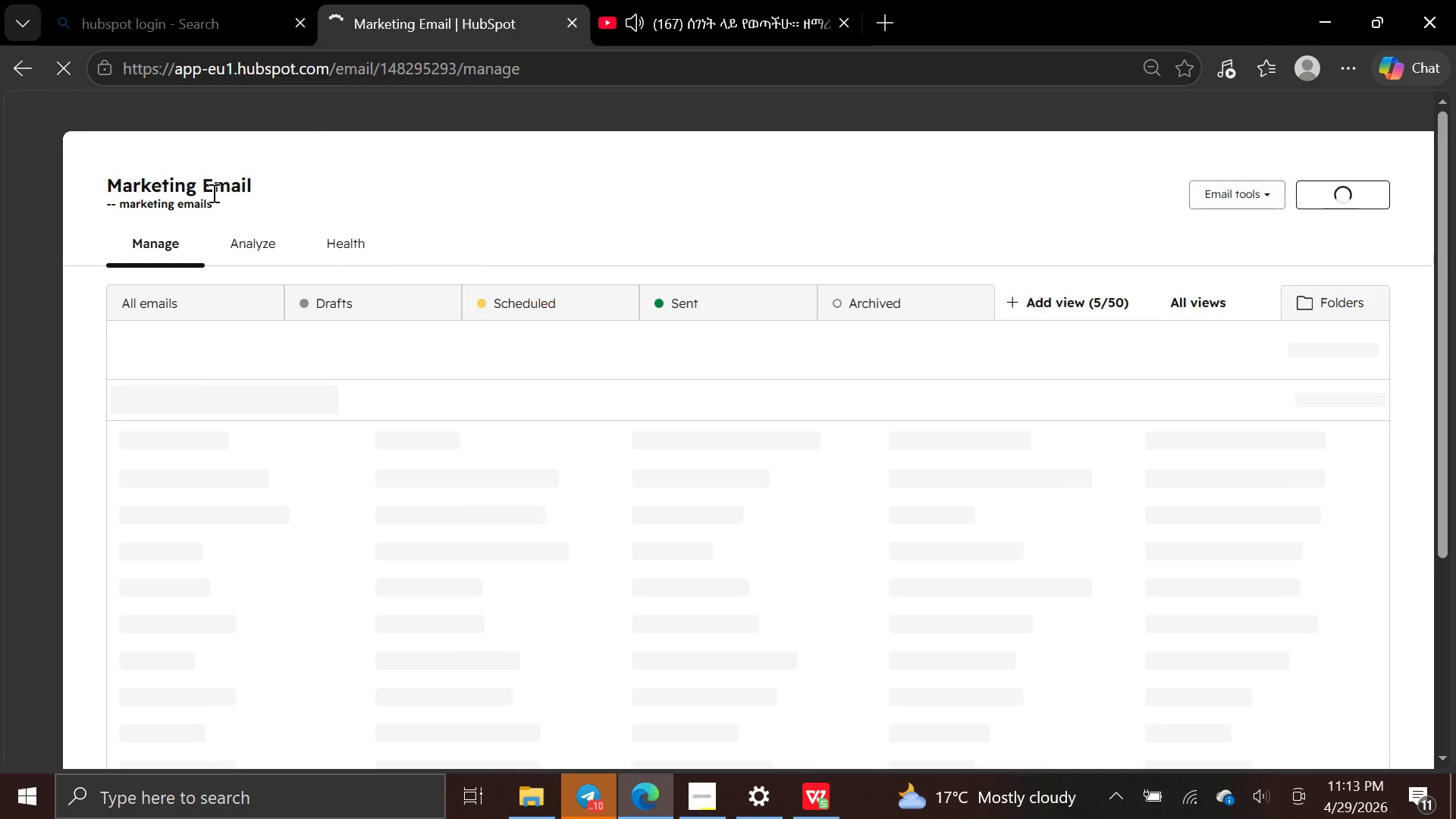 
mouse_move([533, 479])
 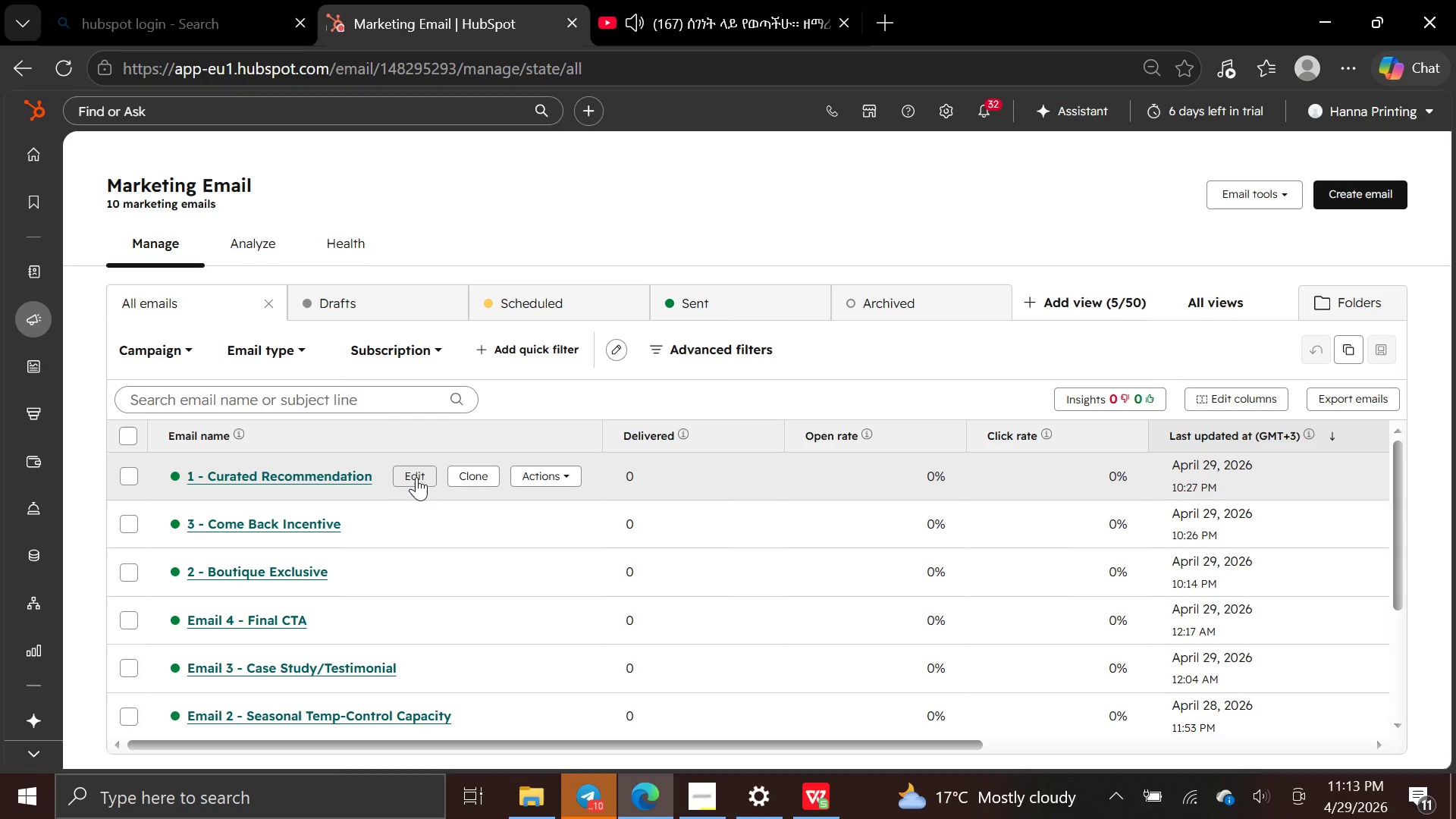 
left_click([416, 479])
 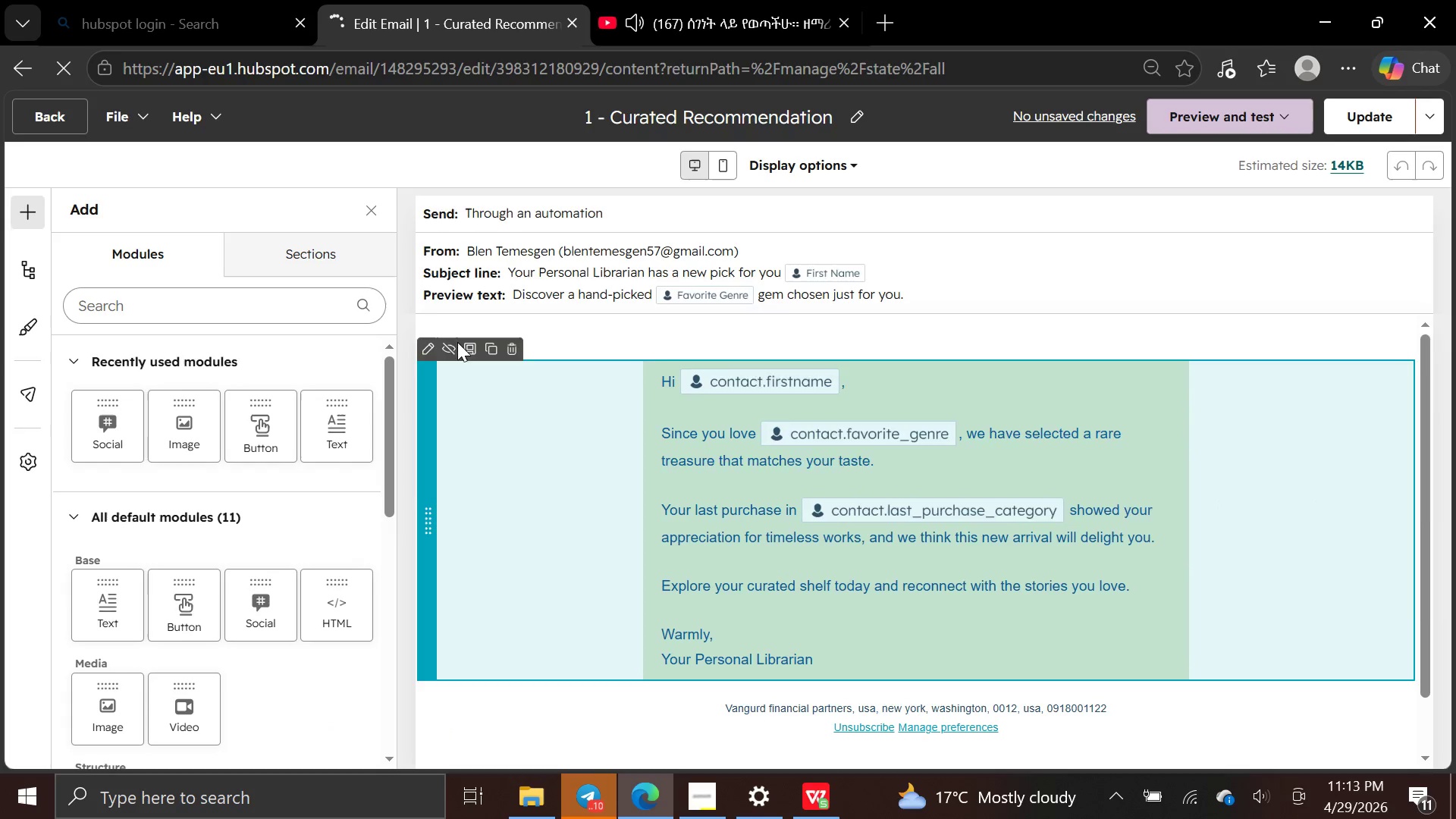 
left_click([370, 215])
 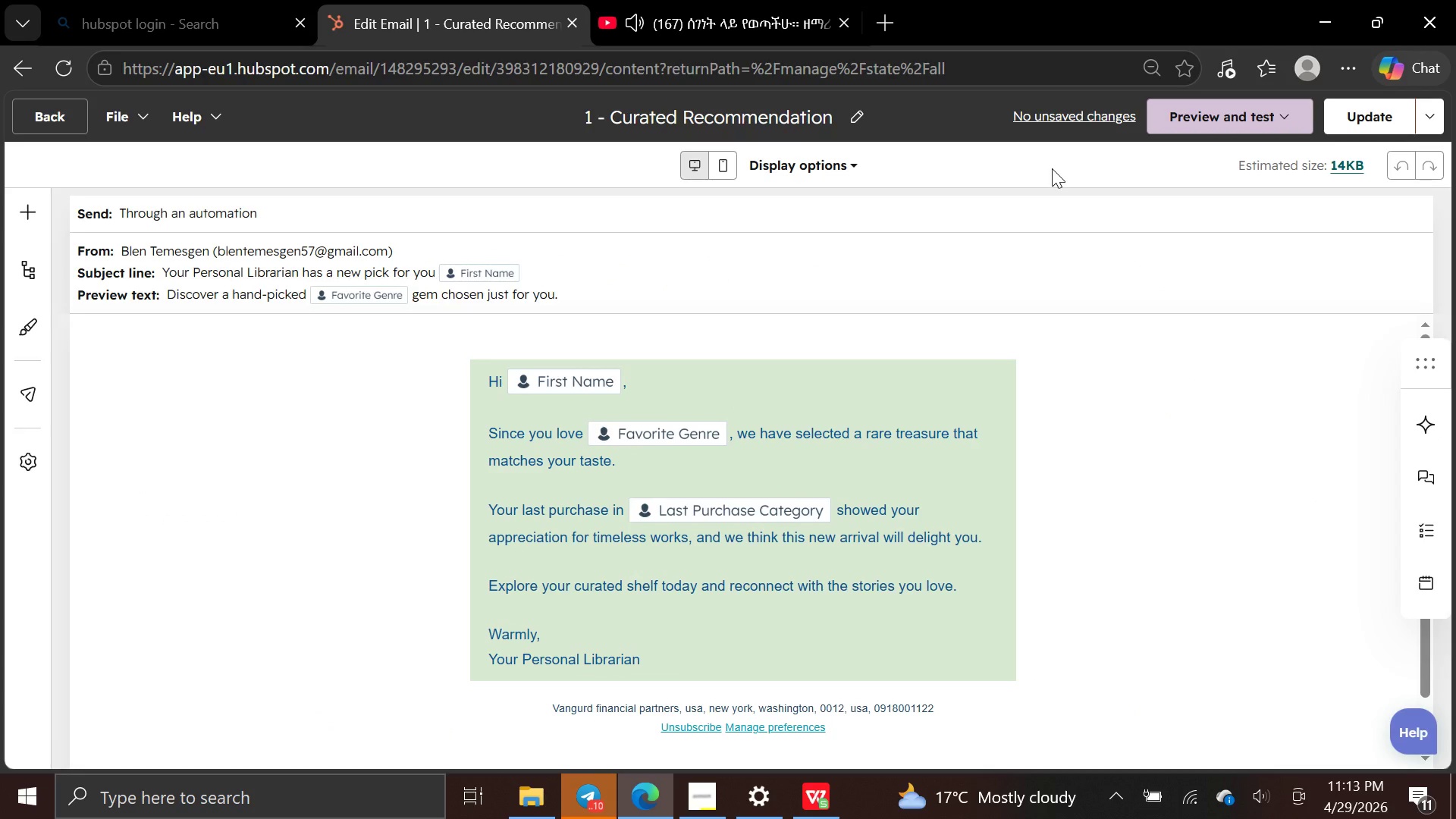 
key(PrintScreen)
 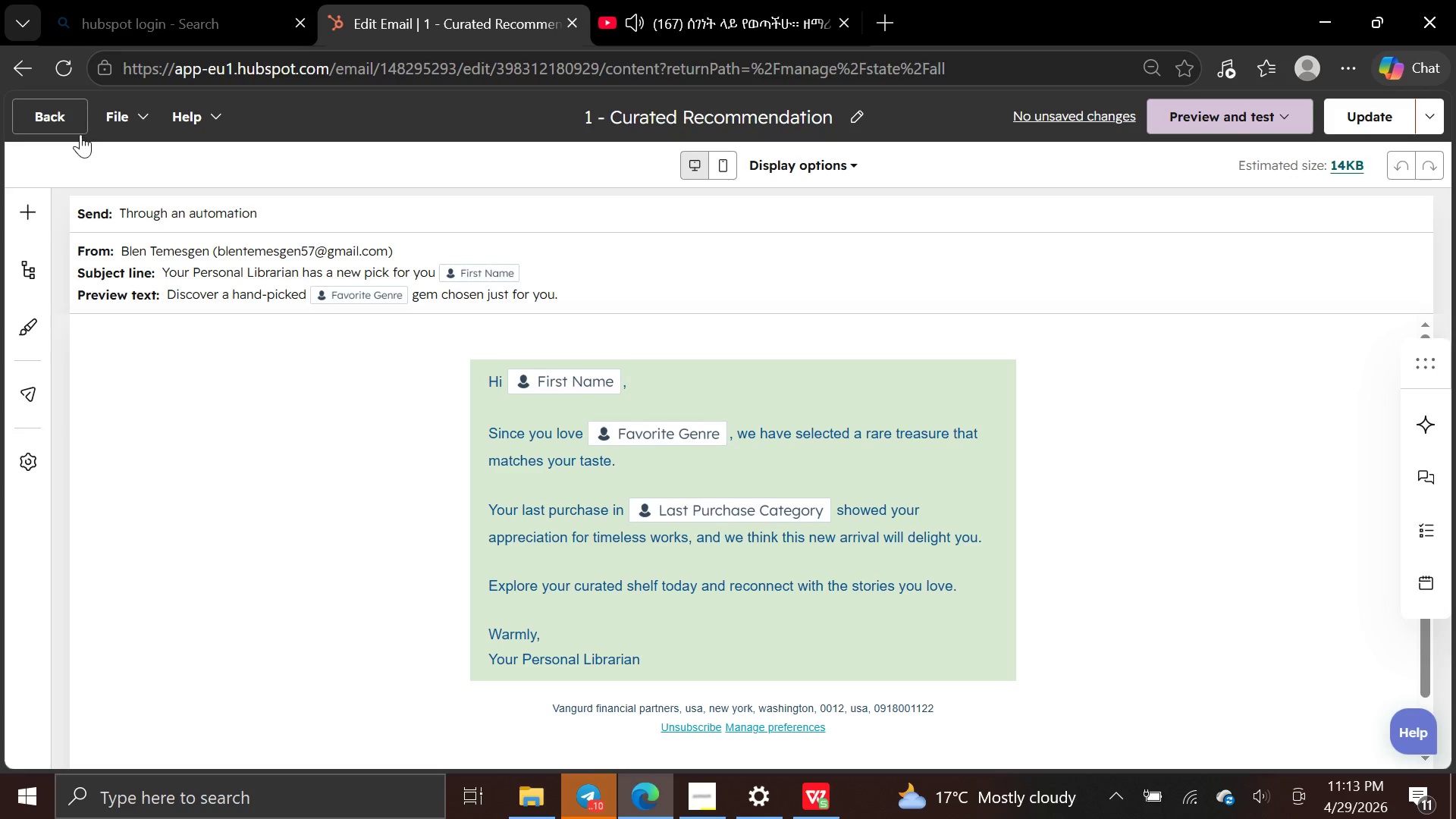 
left_click([60, 121])
 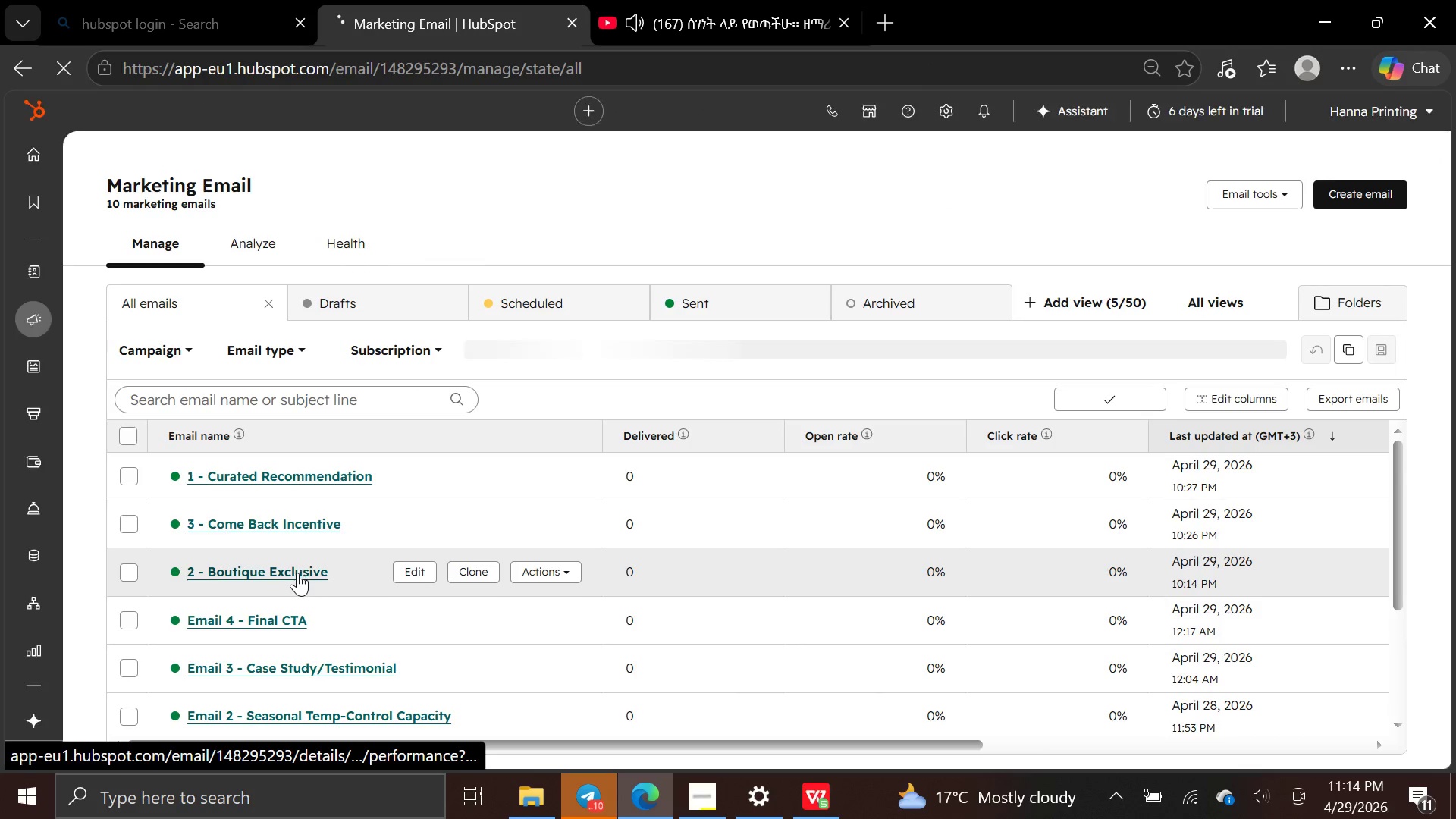 
wait(5.2)
 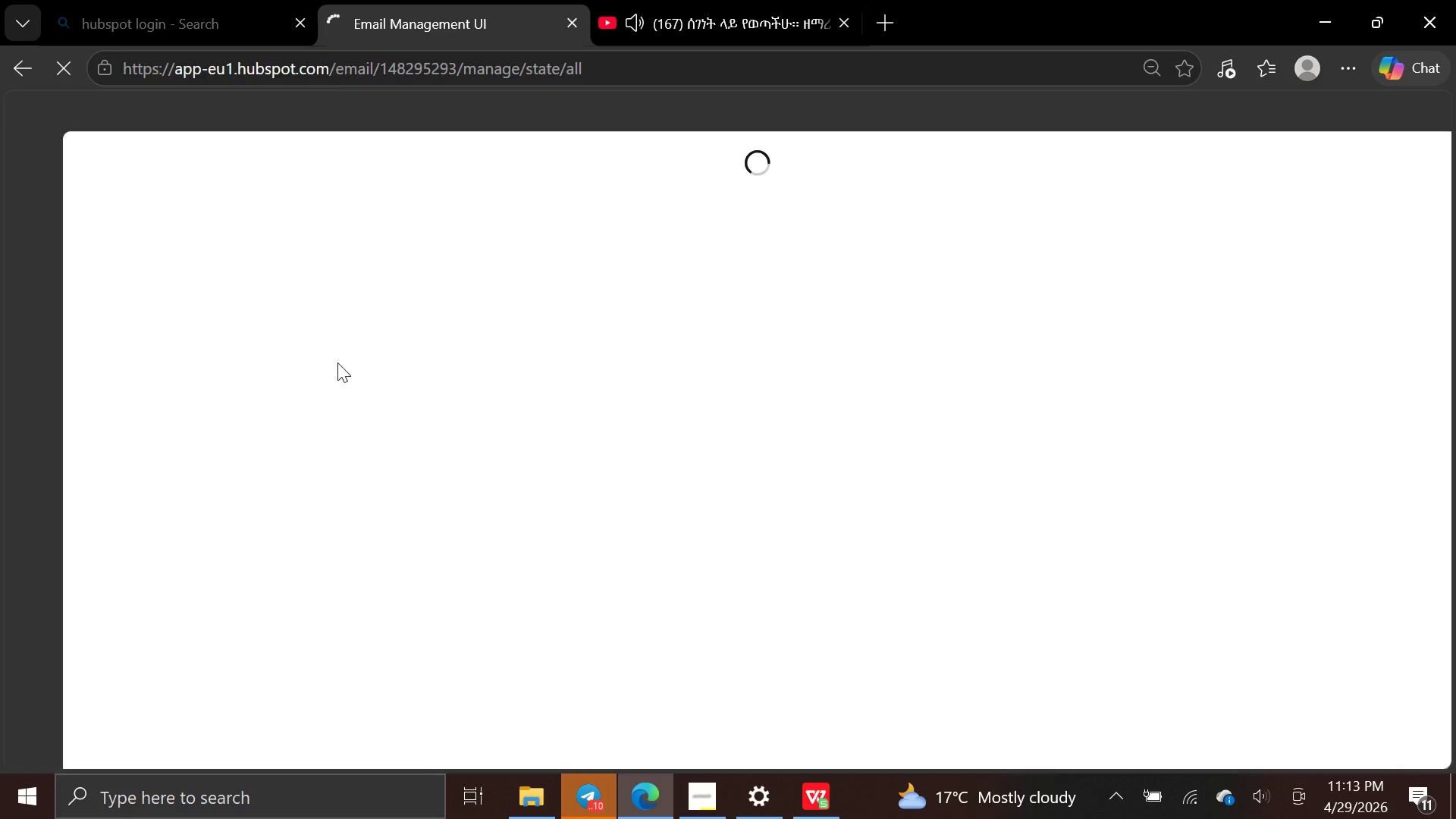 
left_click([312, 570])
 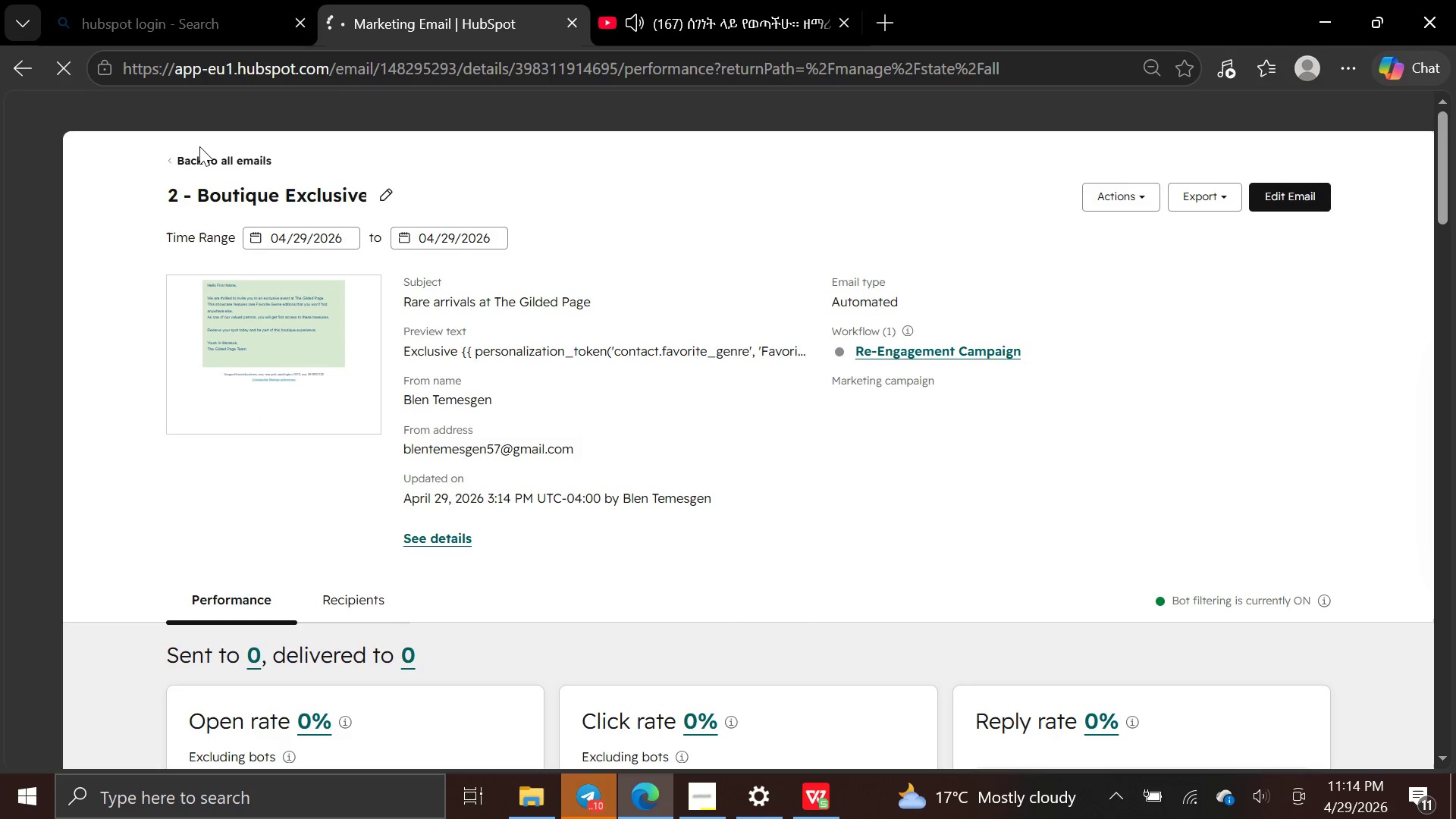 
left_click([202, 159])
 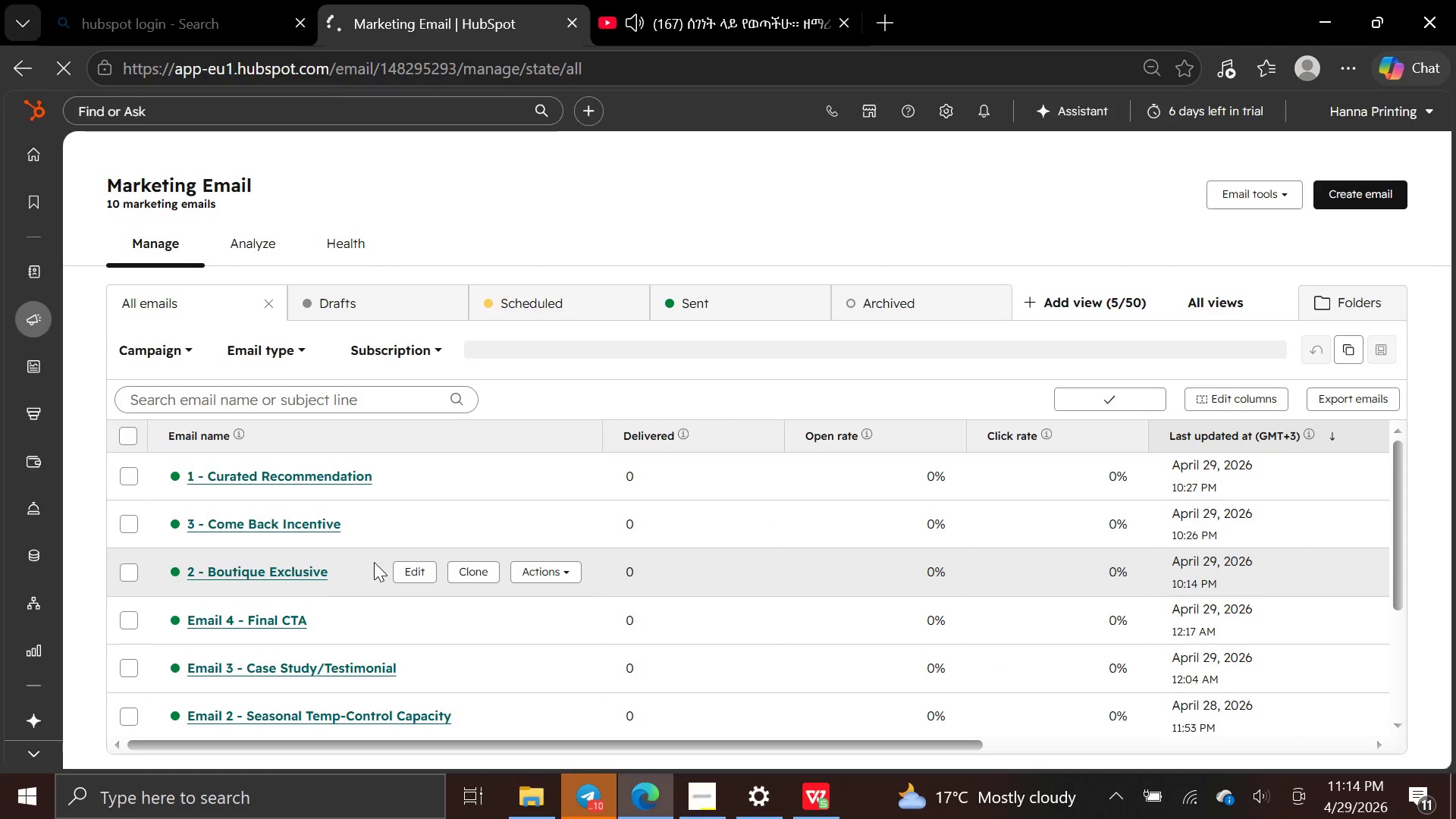 
left_click([421, 566])
 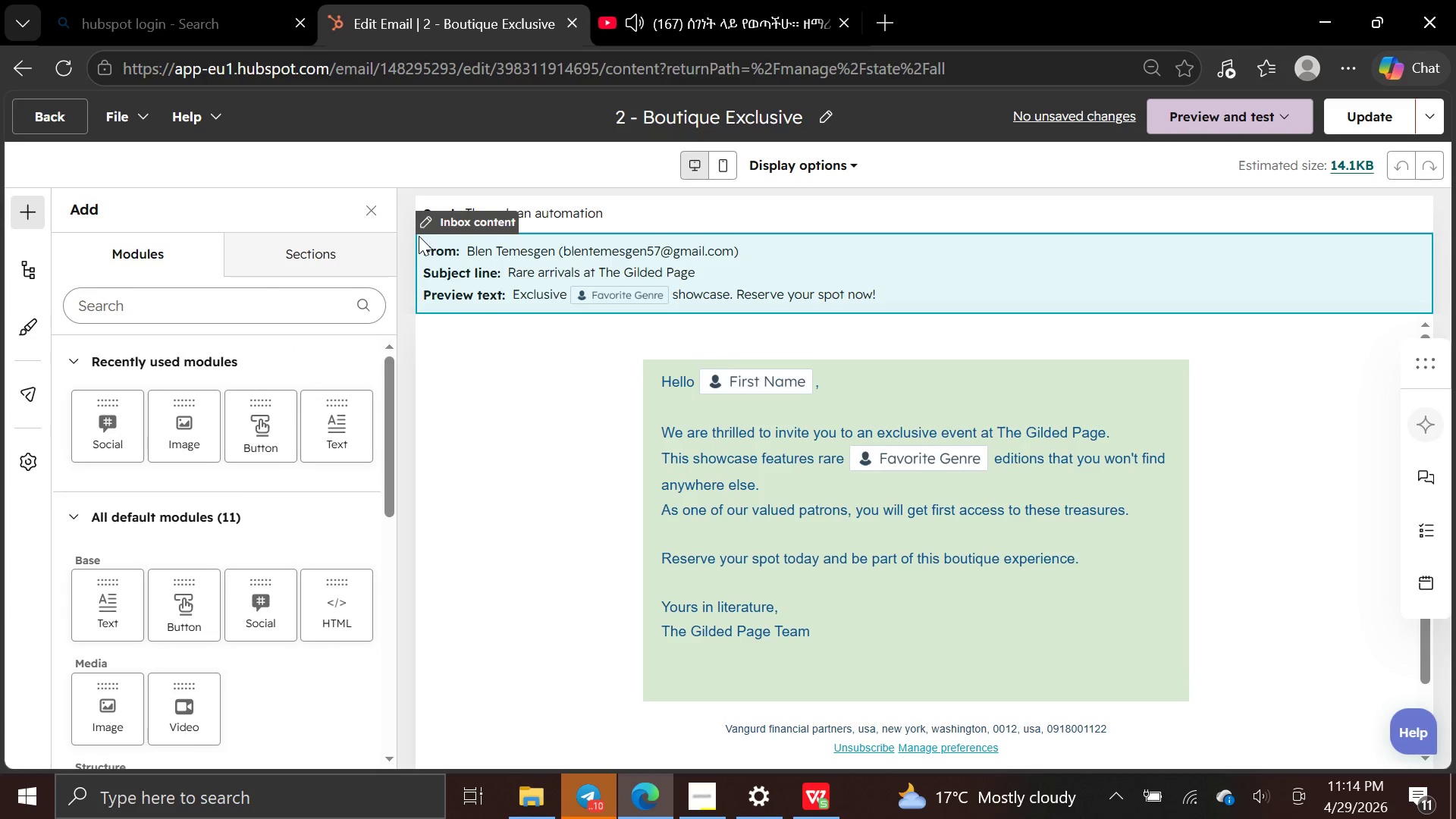 
wait(5.81)
 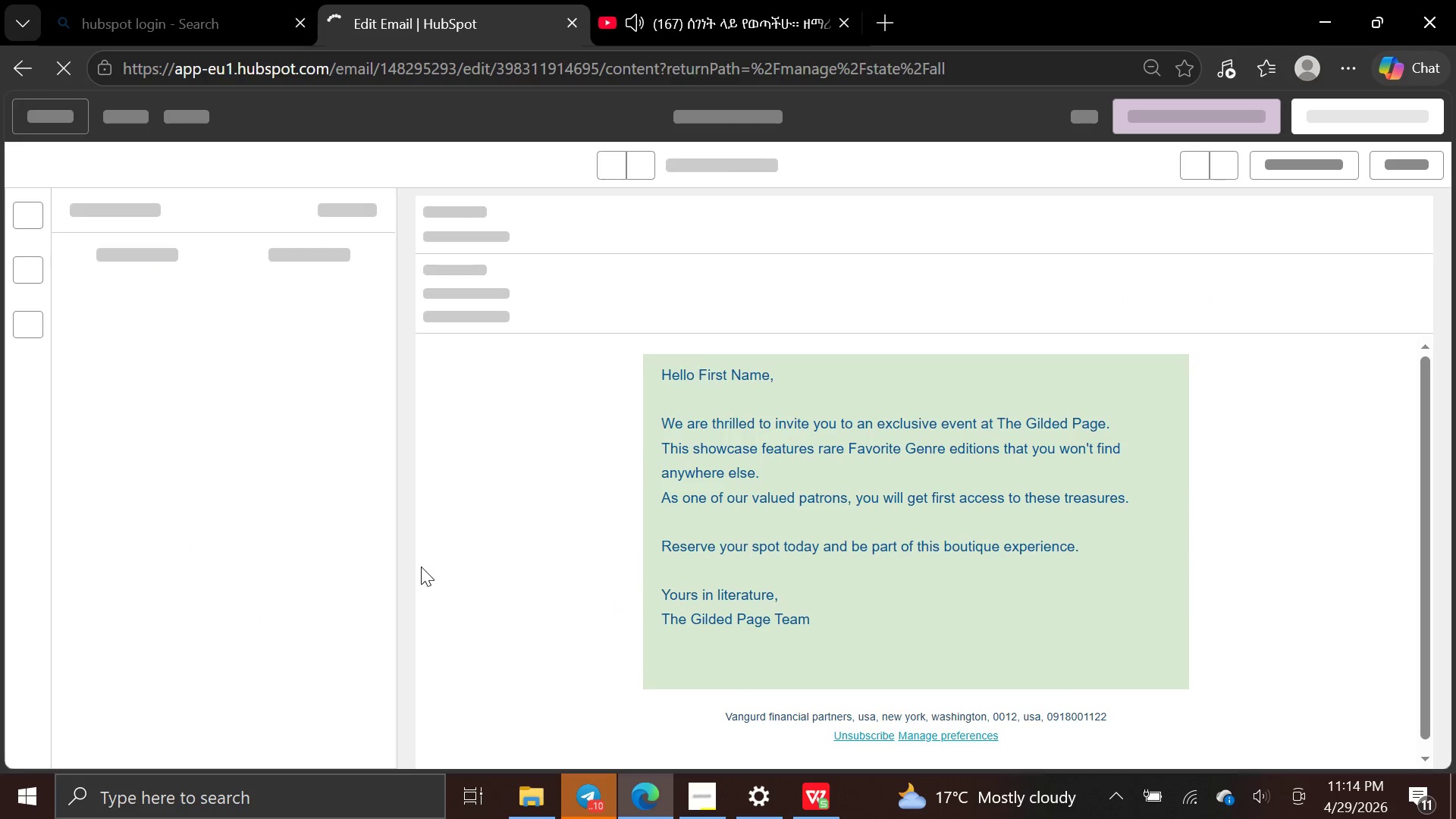 
left_click([379, 205])
 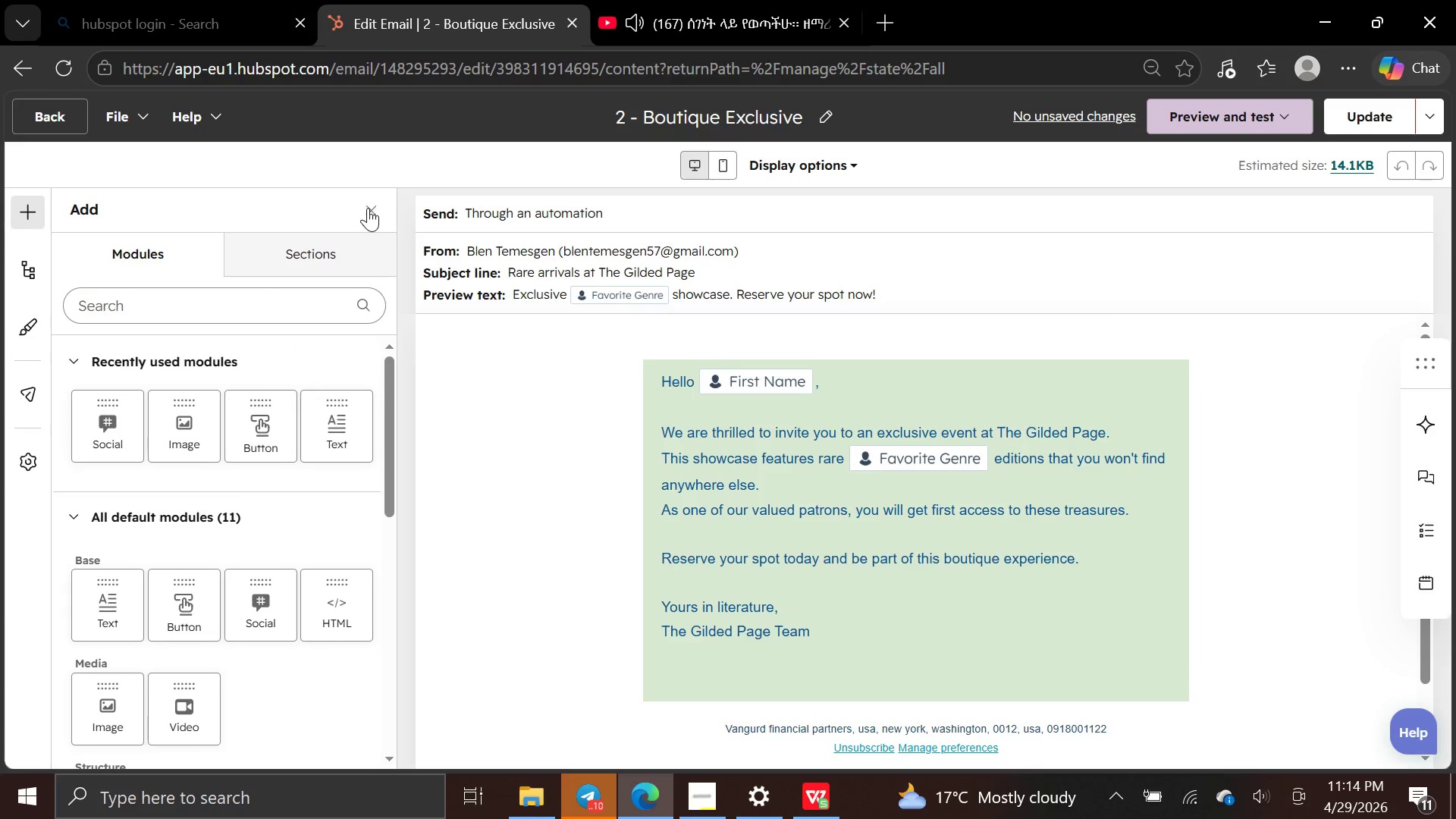 
left_click([367, 208])
 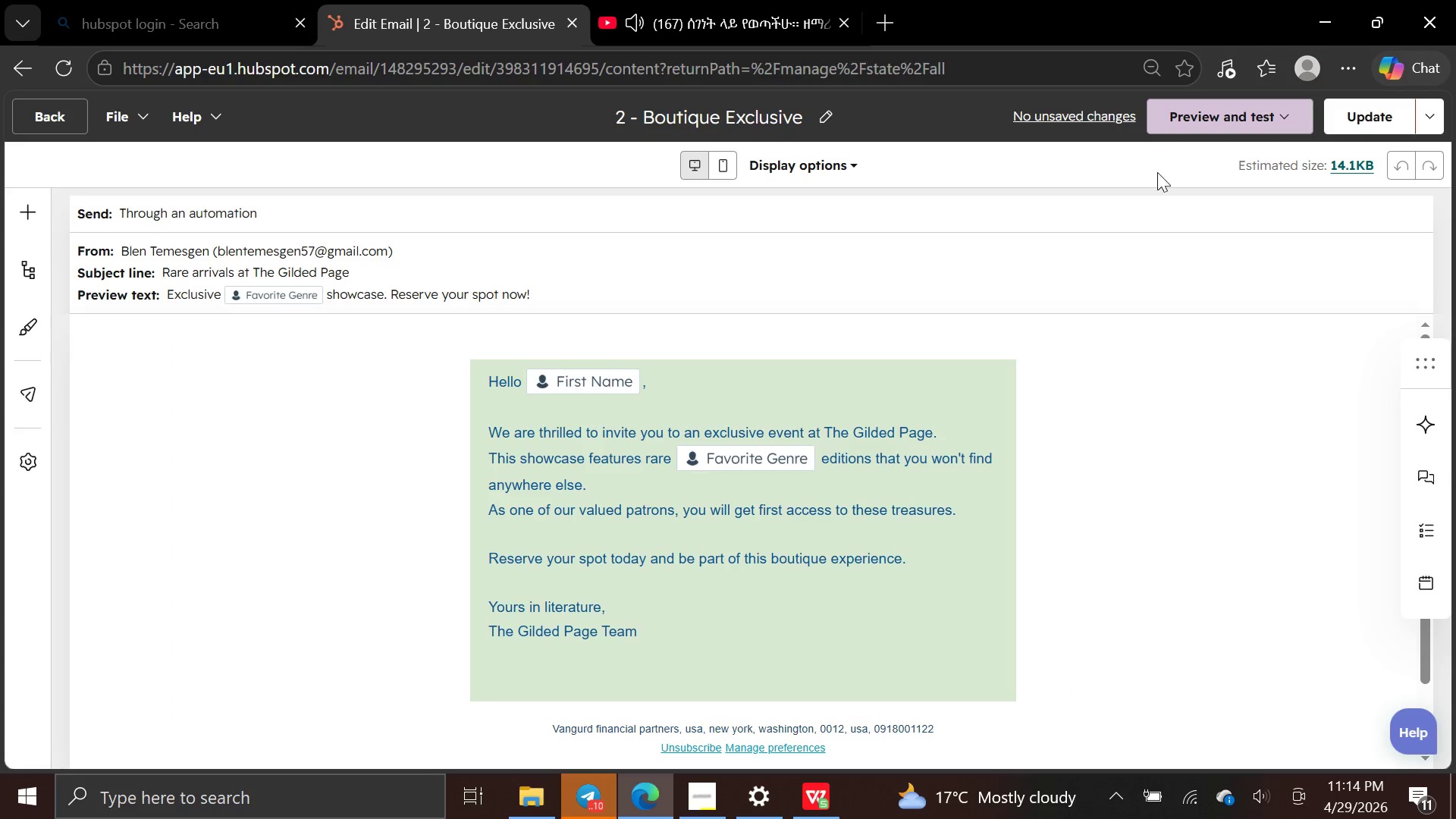 
wait(5.03)
 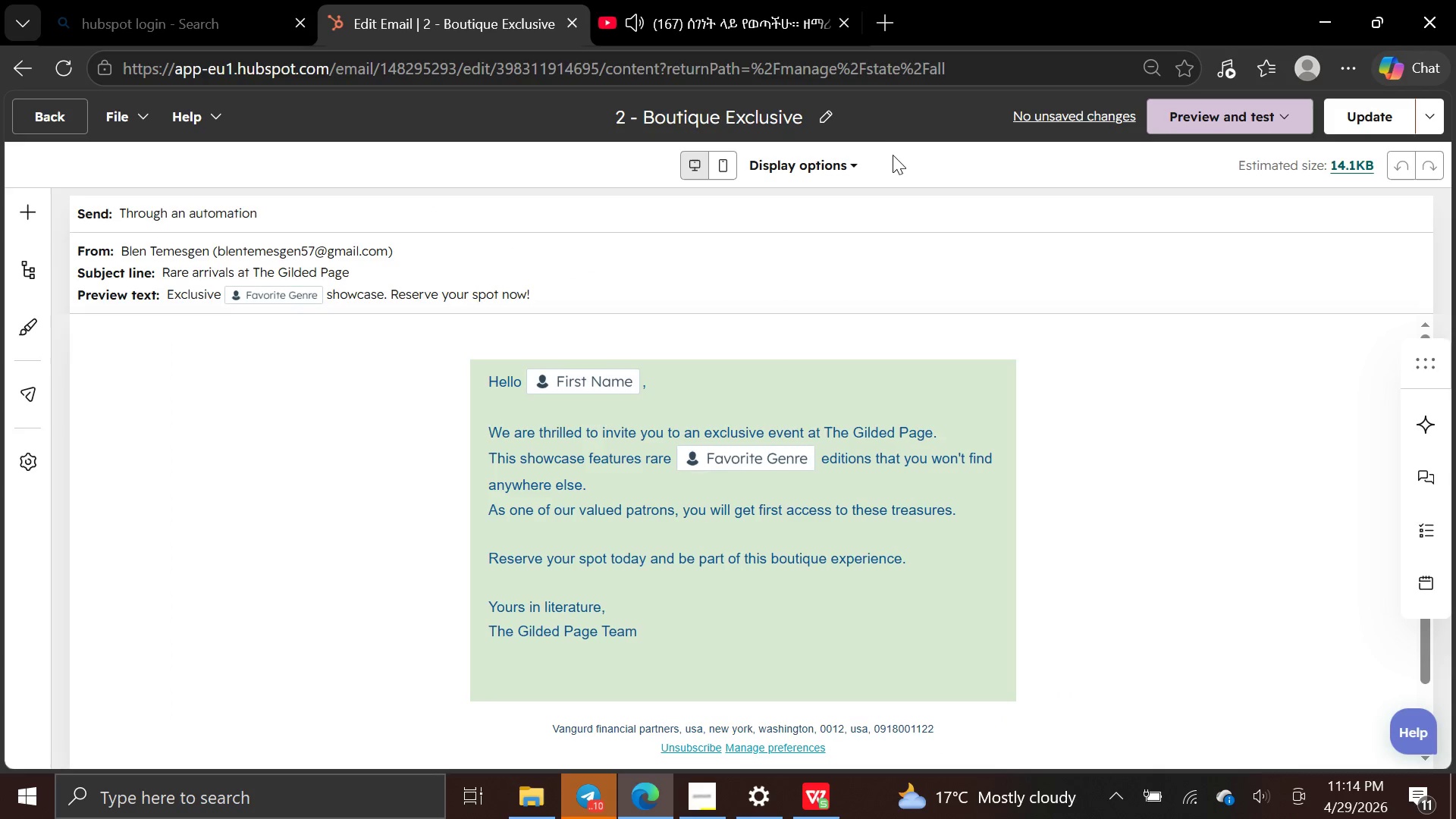 
key(PrintScreen)
 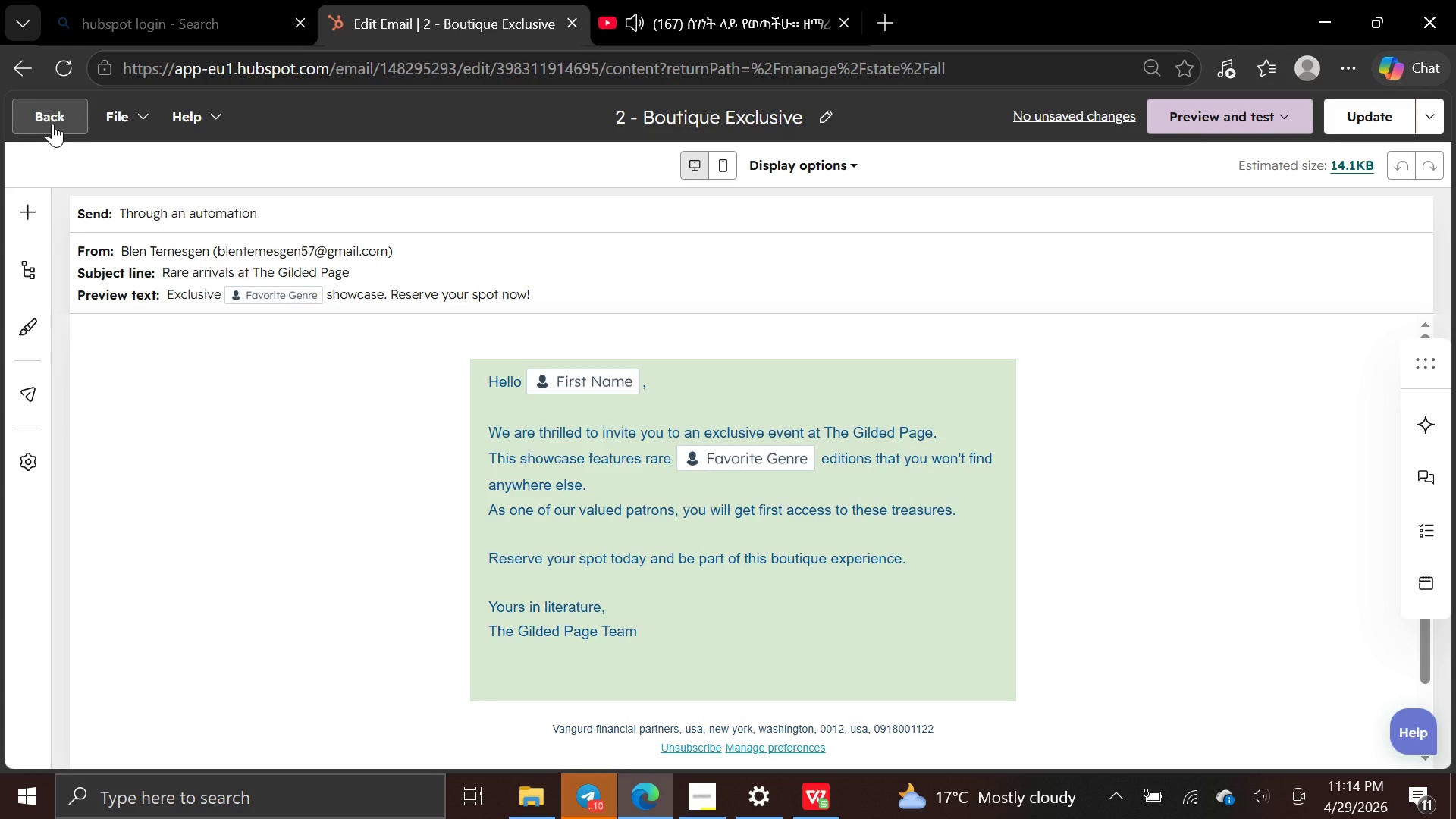 
left_click([52, 124])
 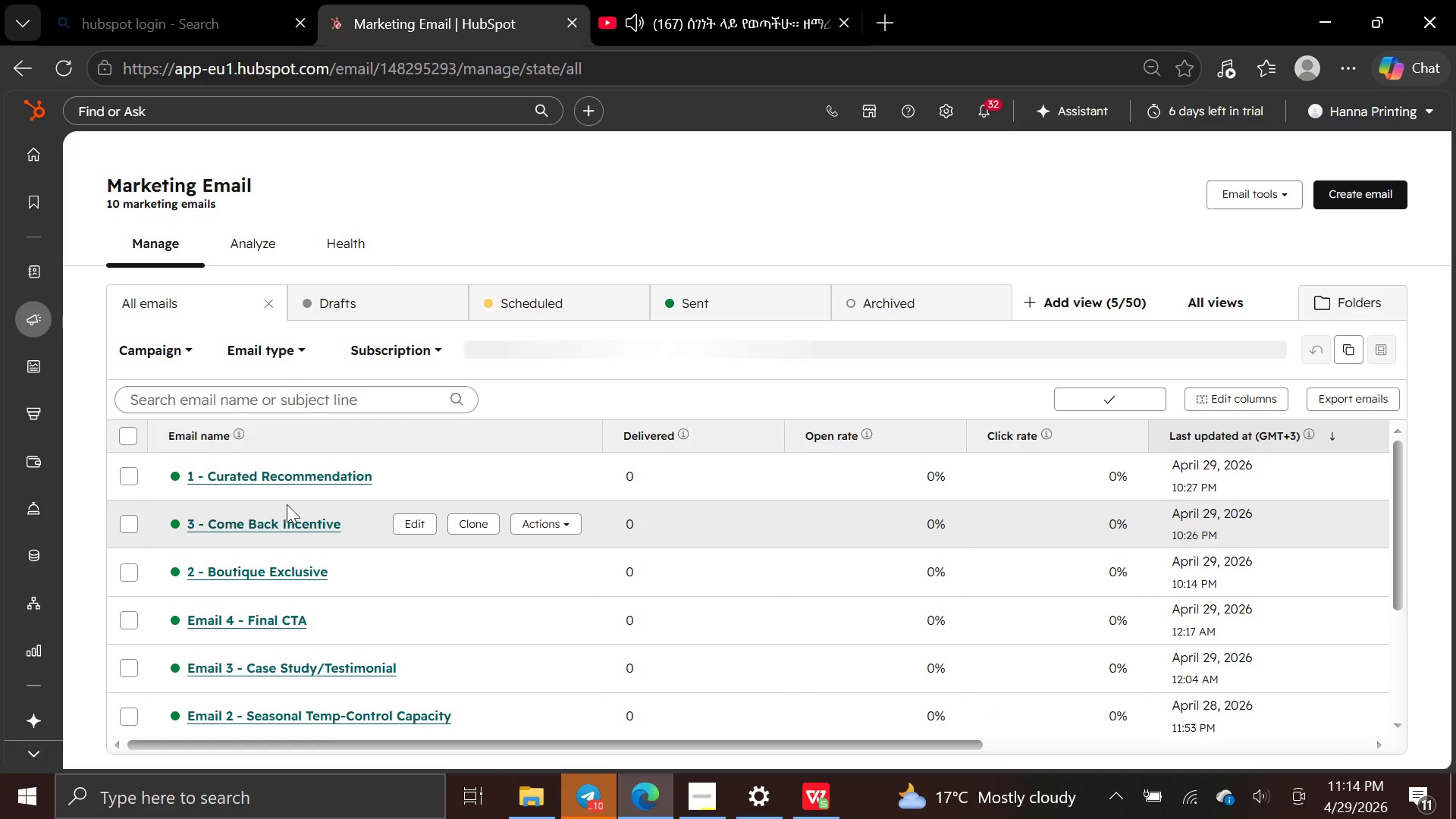 
left_click([406, 530])
 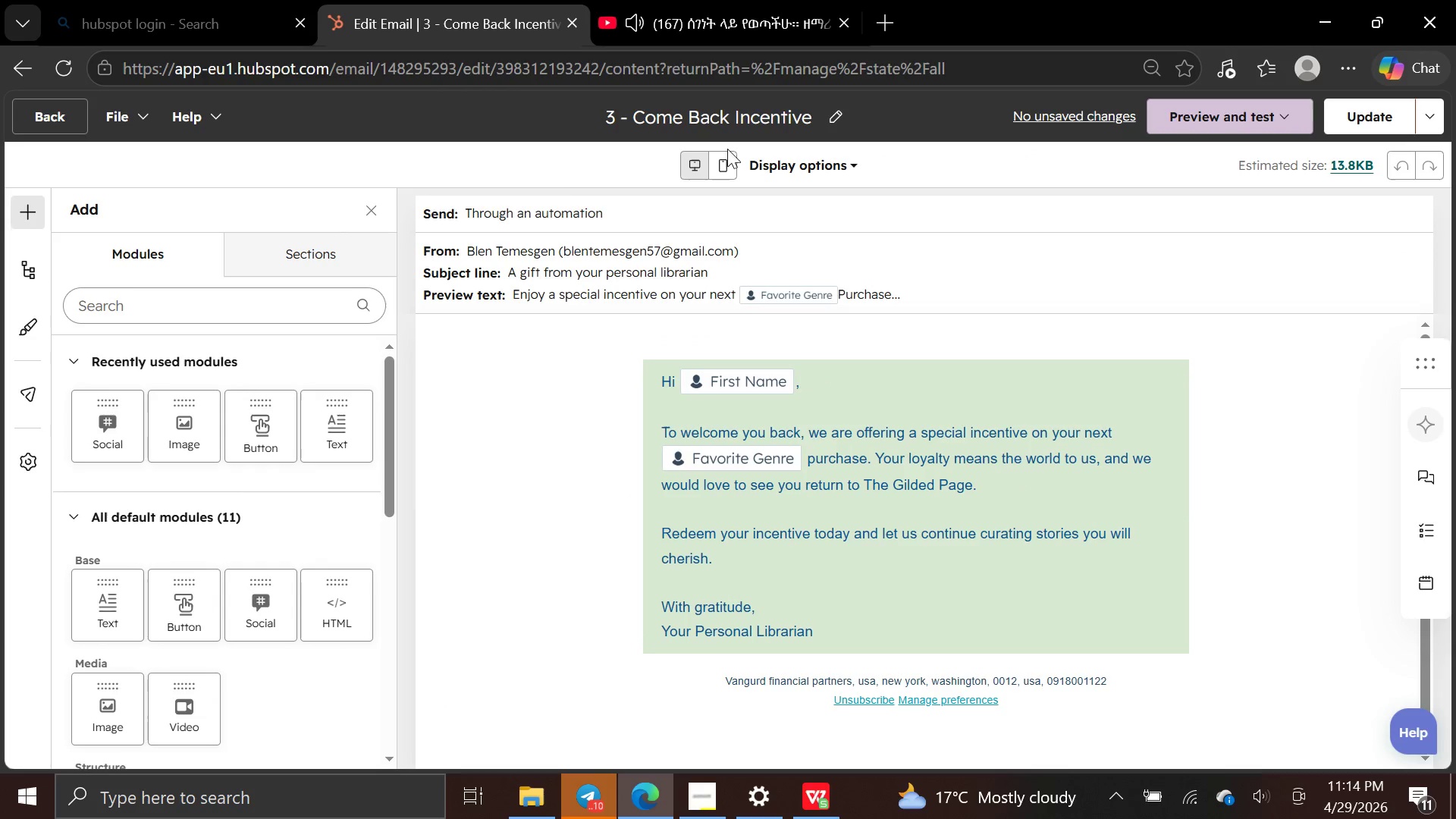 
wait(5.08)
 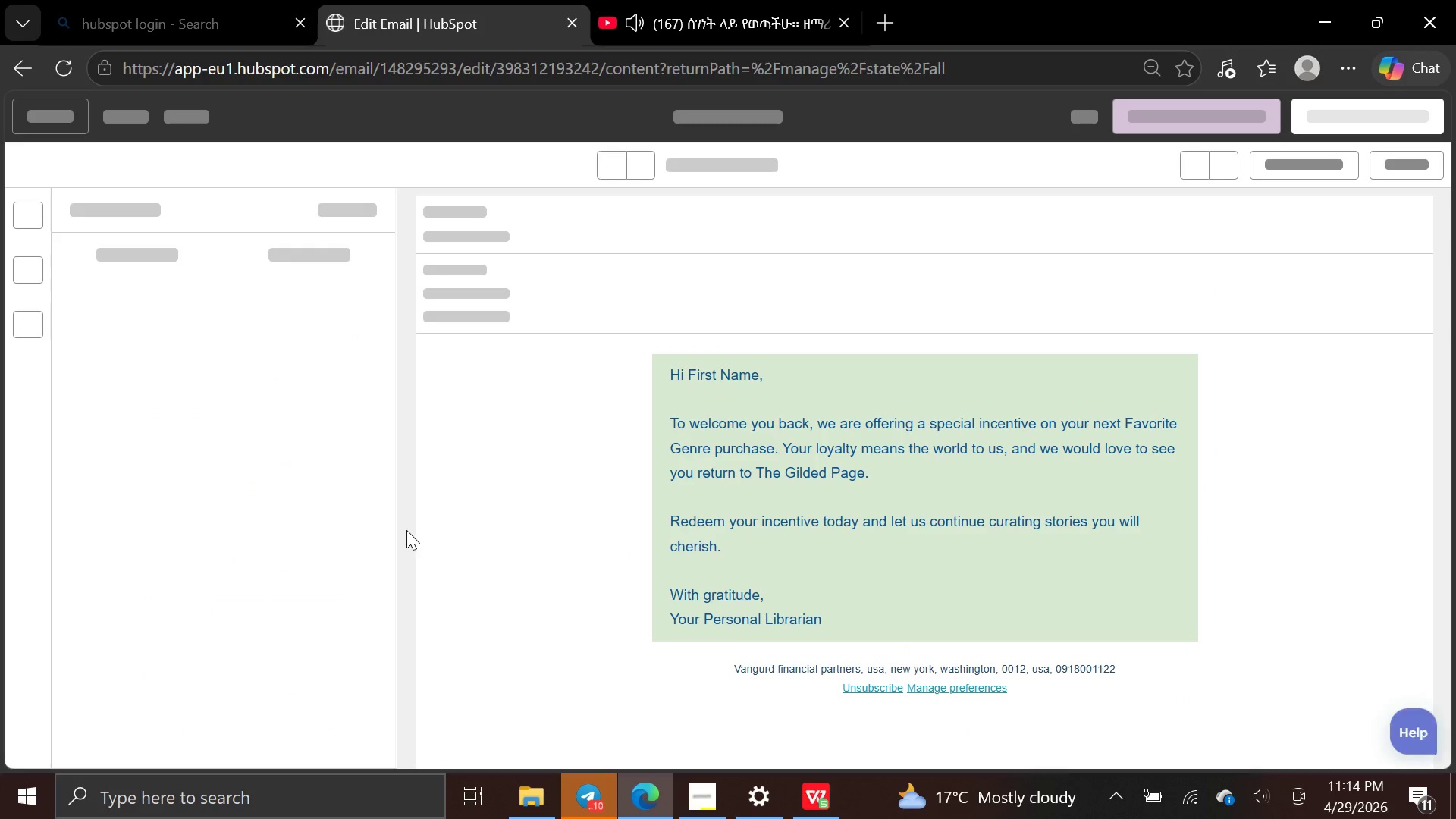 
left_click([378, 210])
 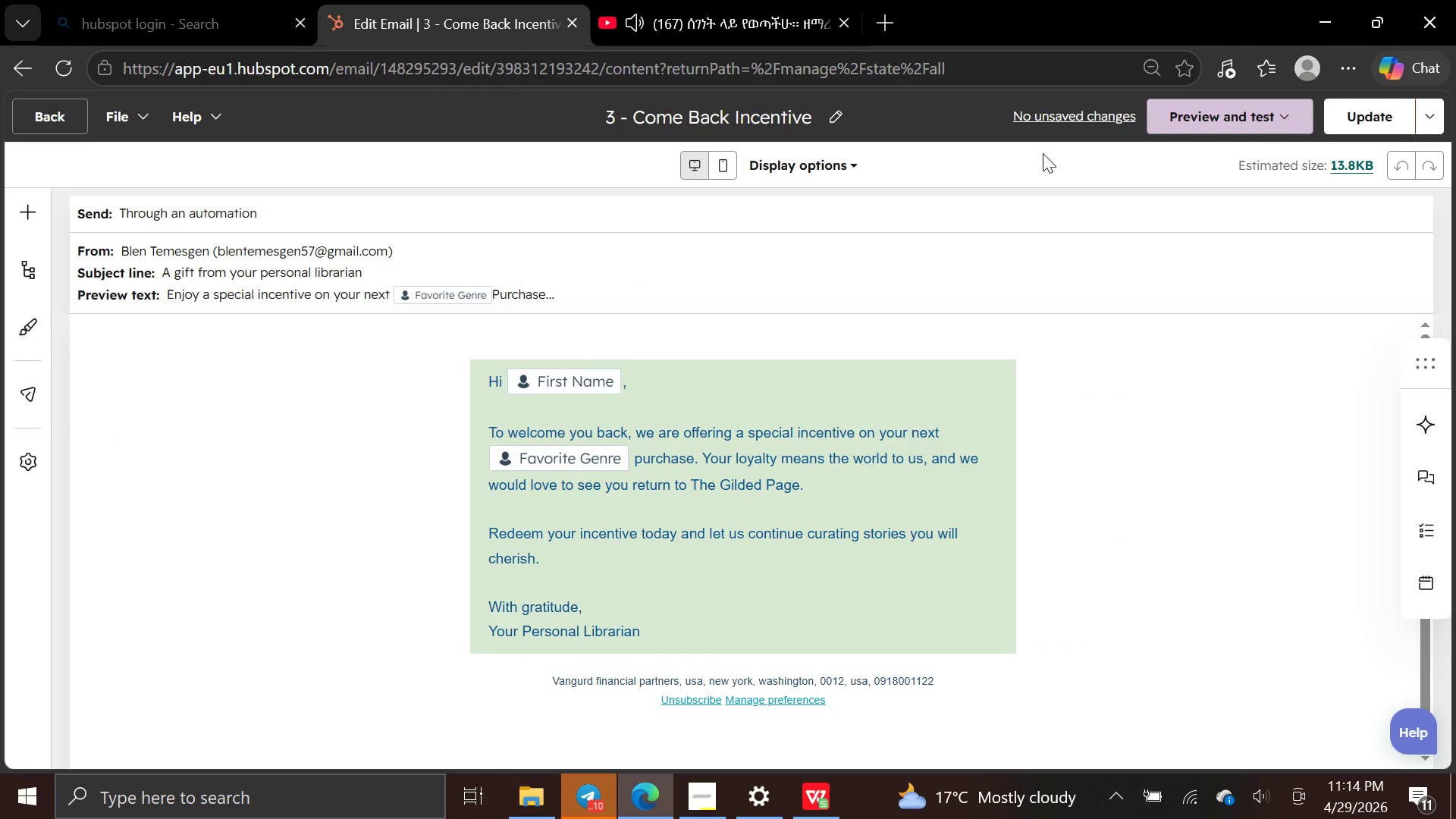 
key(PrintScreen)
 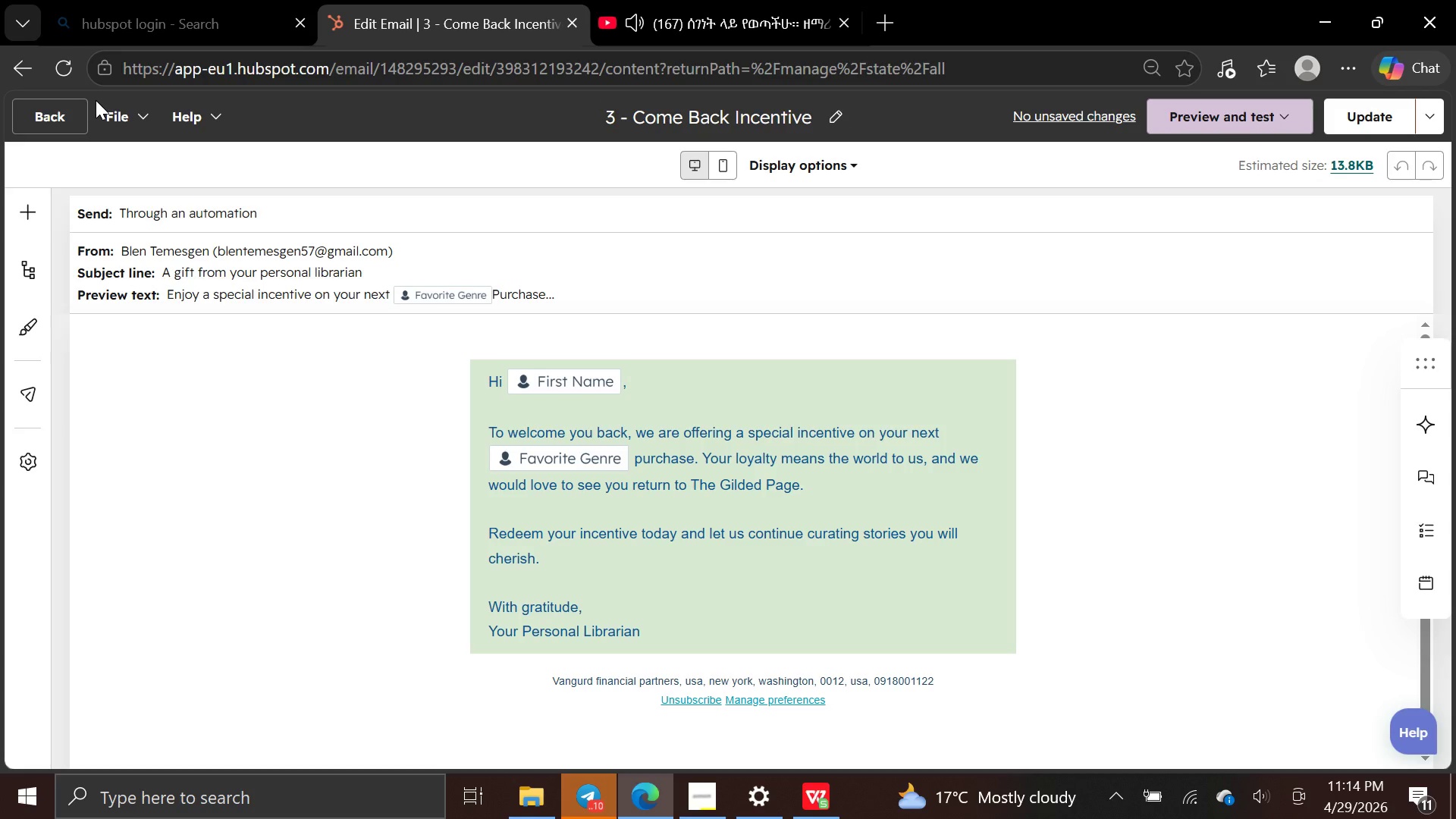 
wait(5.24)
 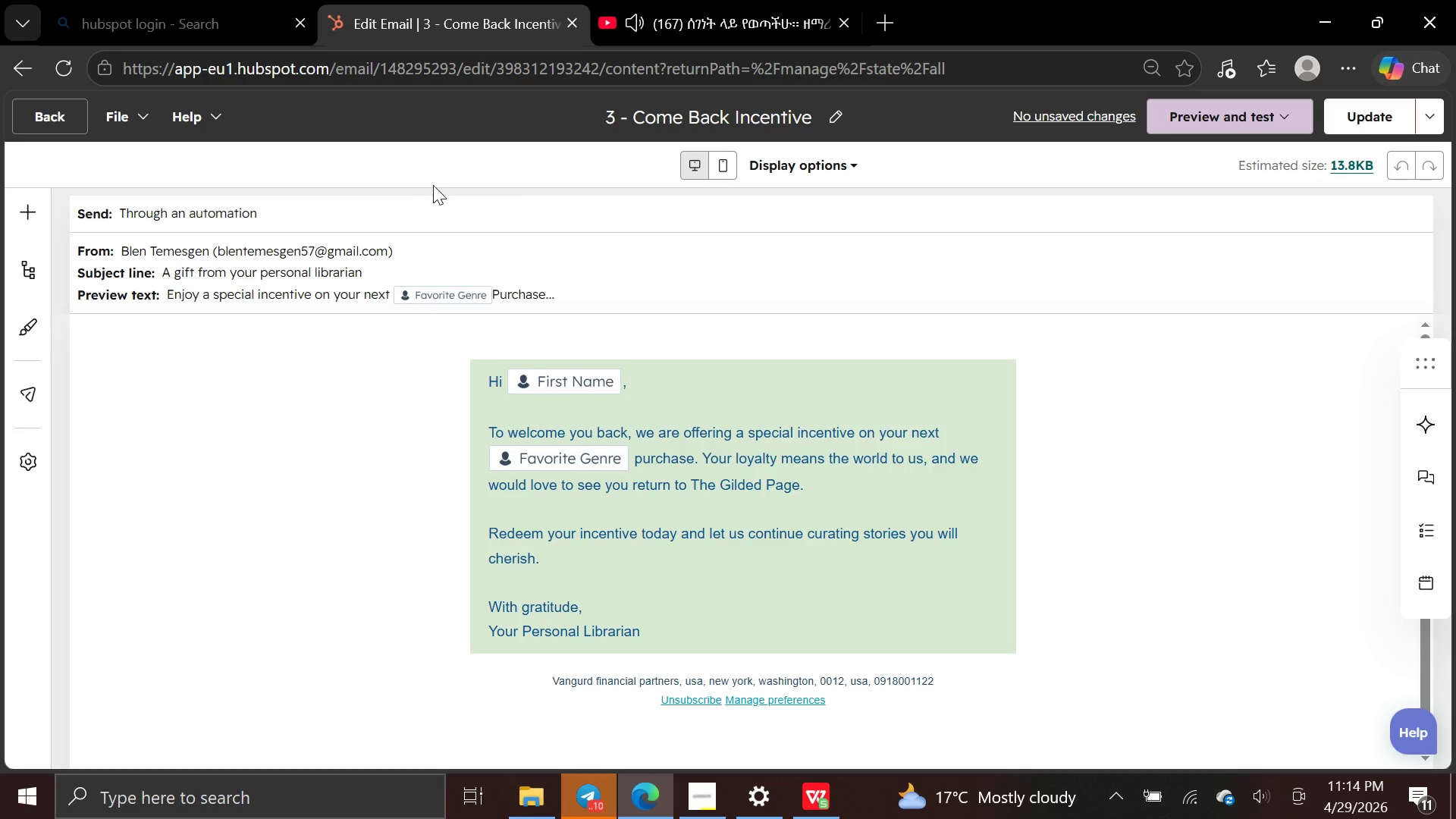 
left_click([40, 116])
 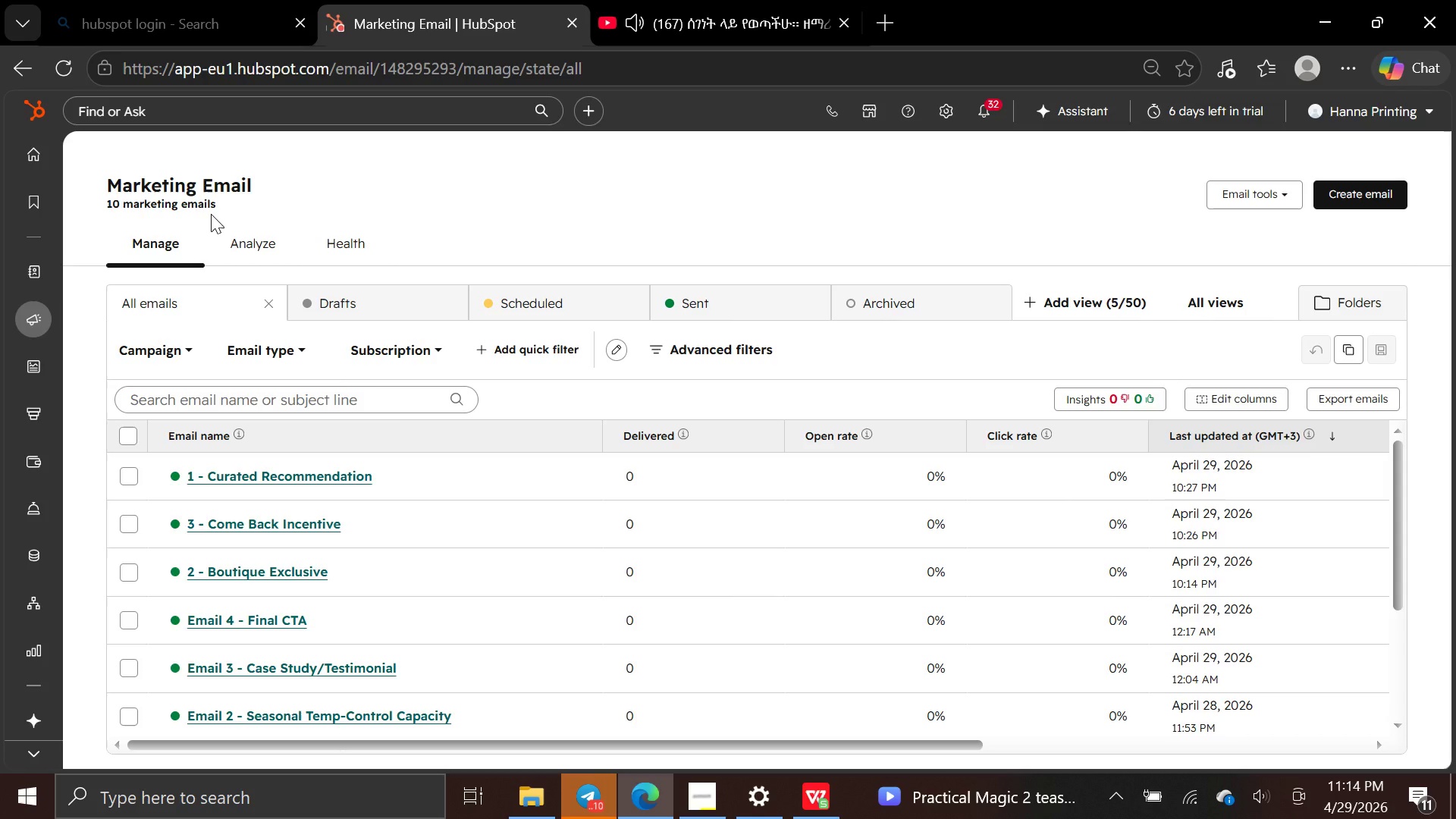 
wait(13.39)
 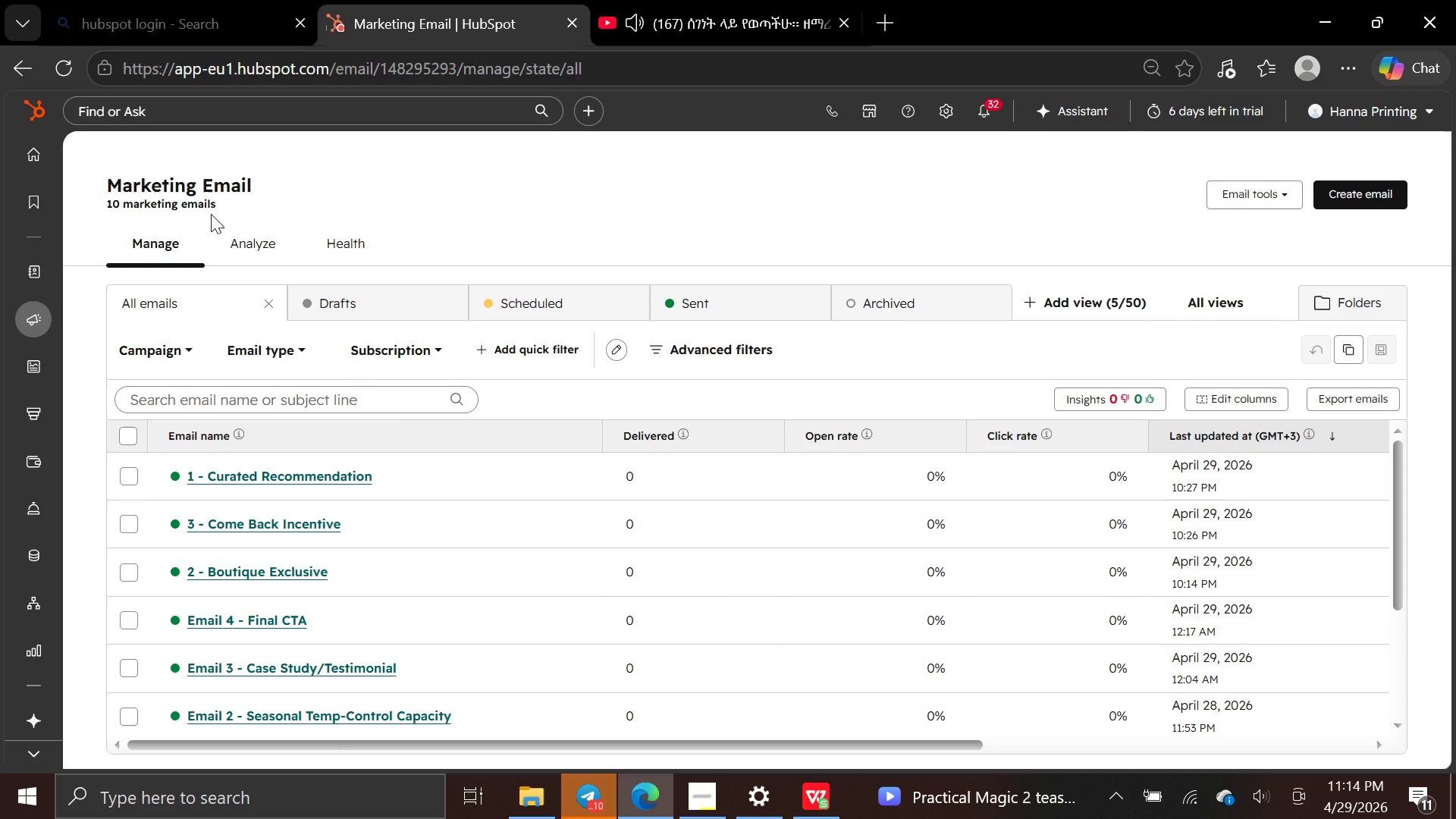 
mouse_move([24, 362])
 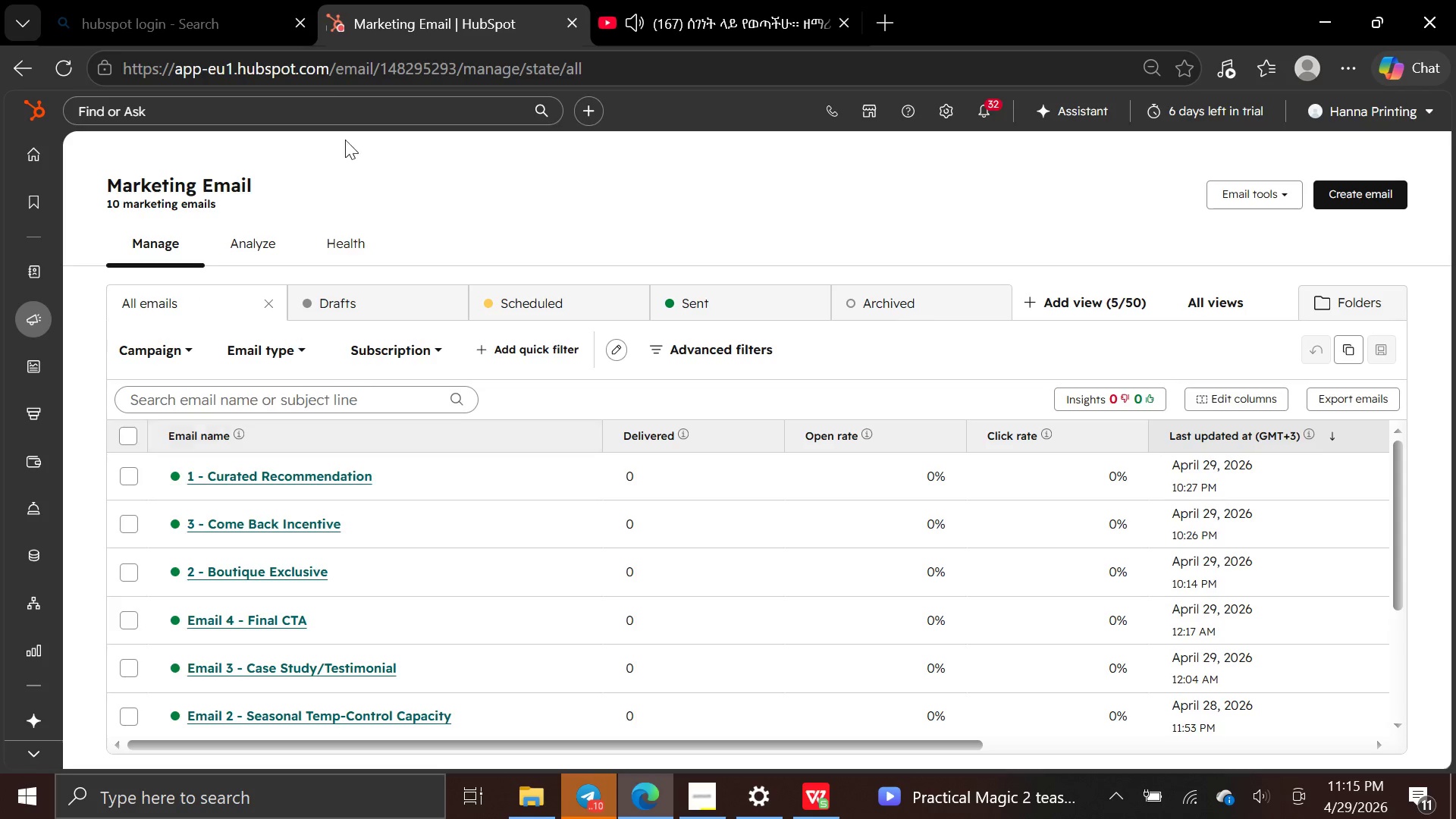 
wait(5.22)
 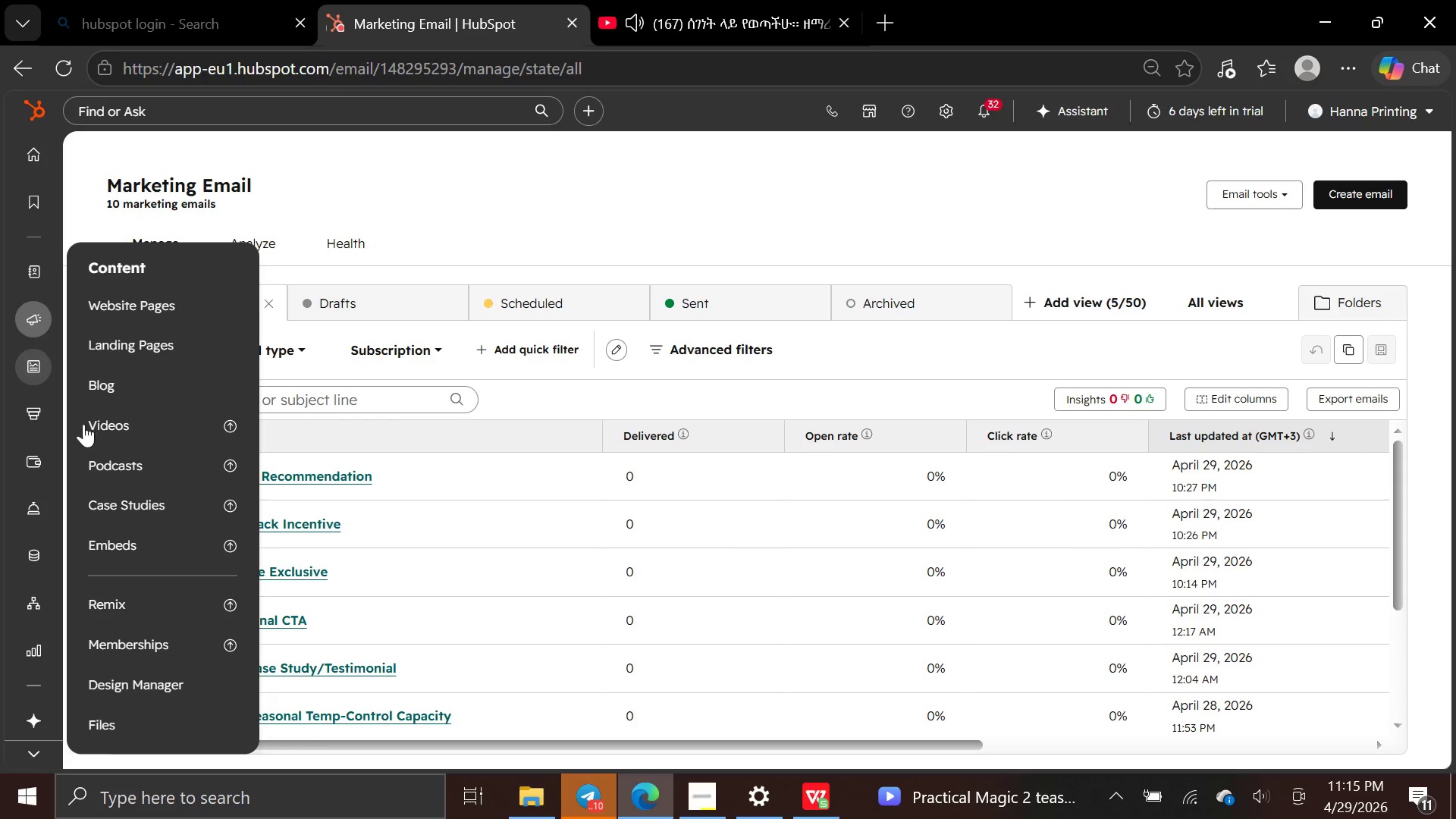 
left_click([632, 13])
 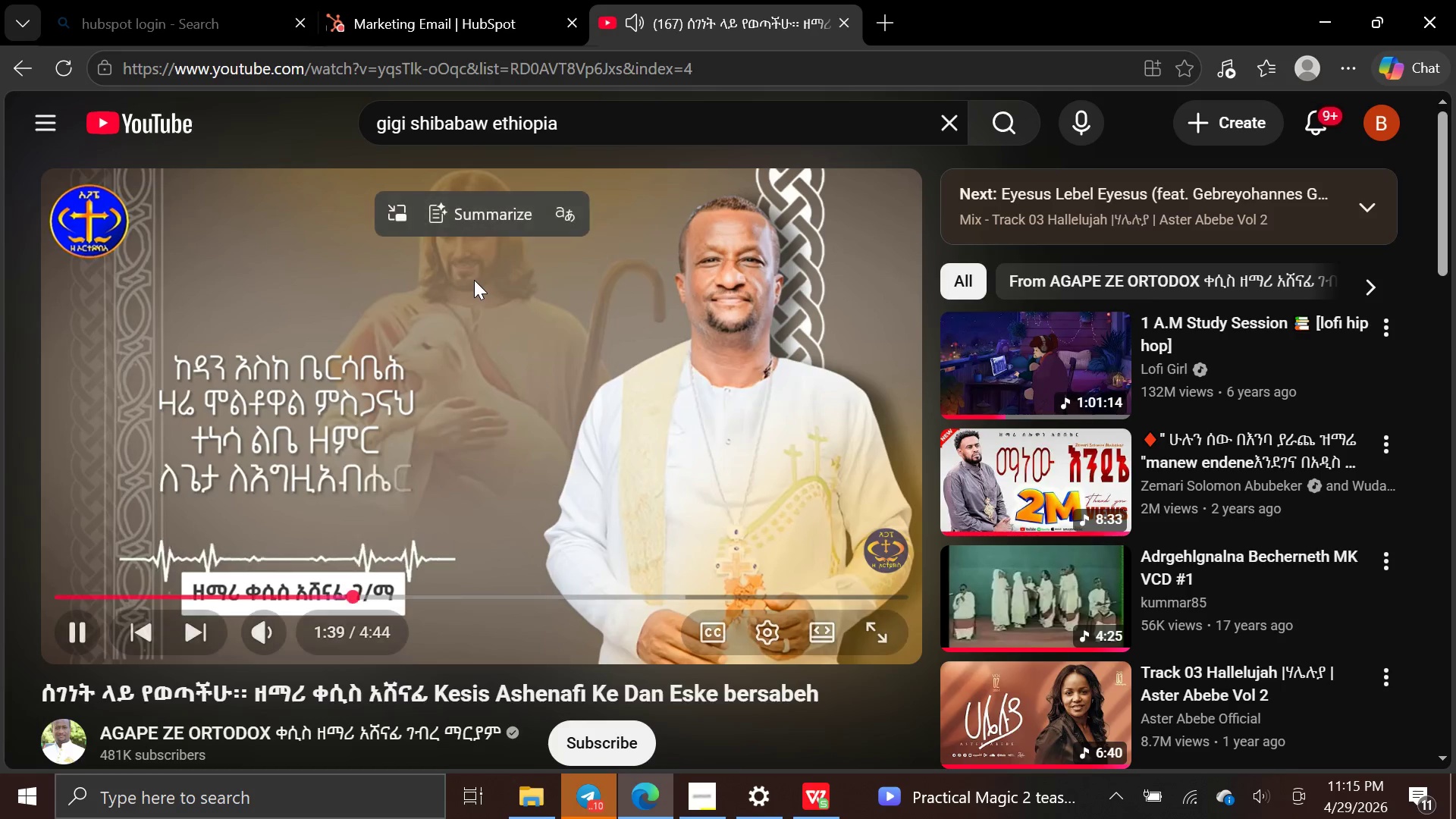 
key(Space)
 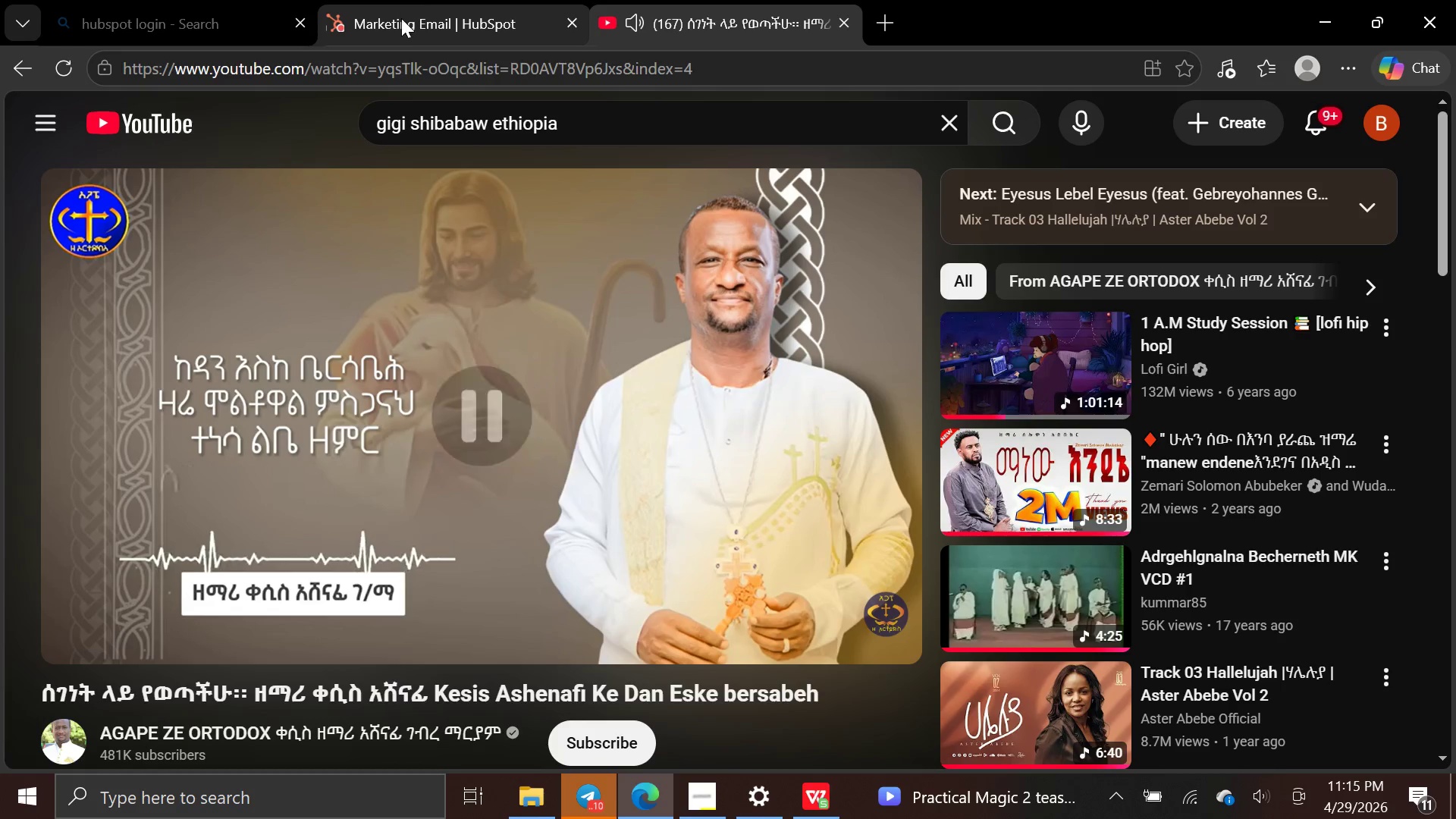 
left_click([398, 30])
 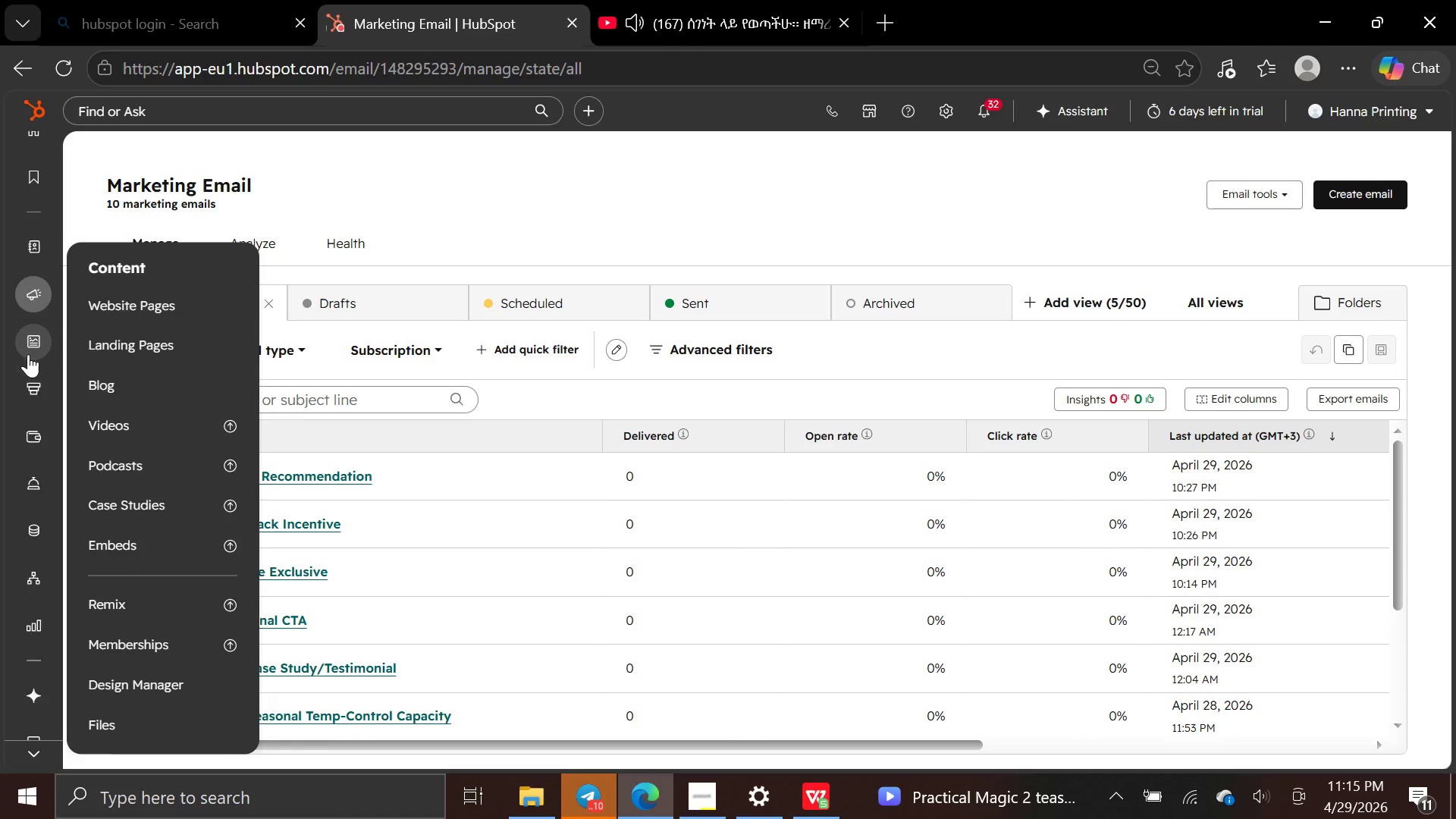 
mouse_move([448, 507])
 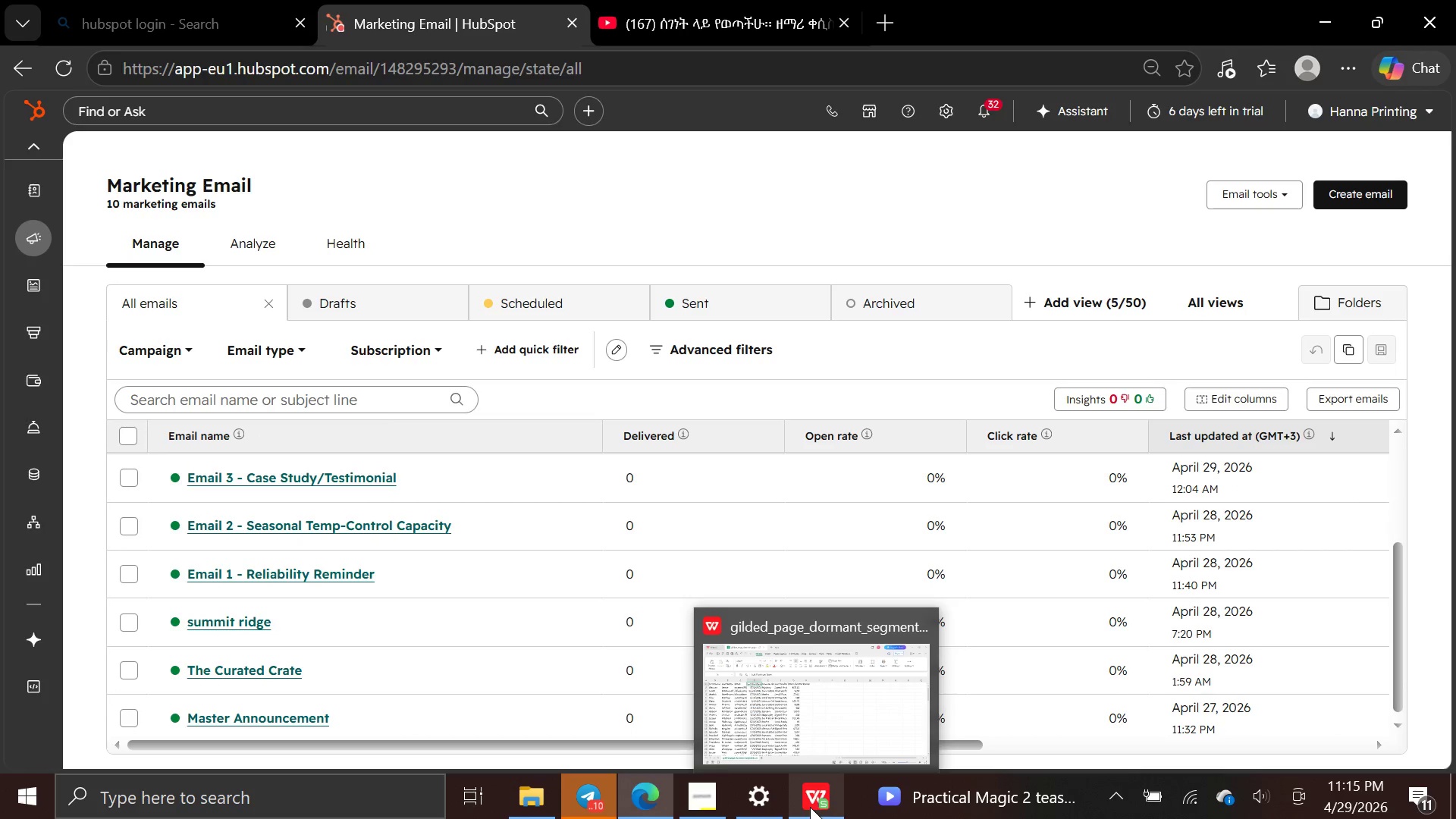 
double_click([810, 807])
 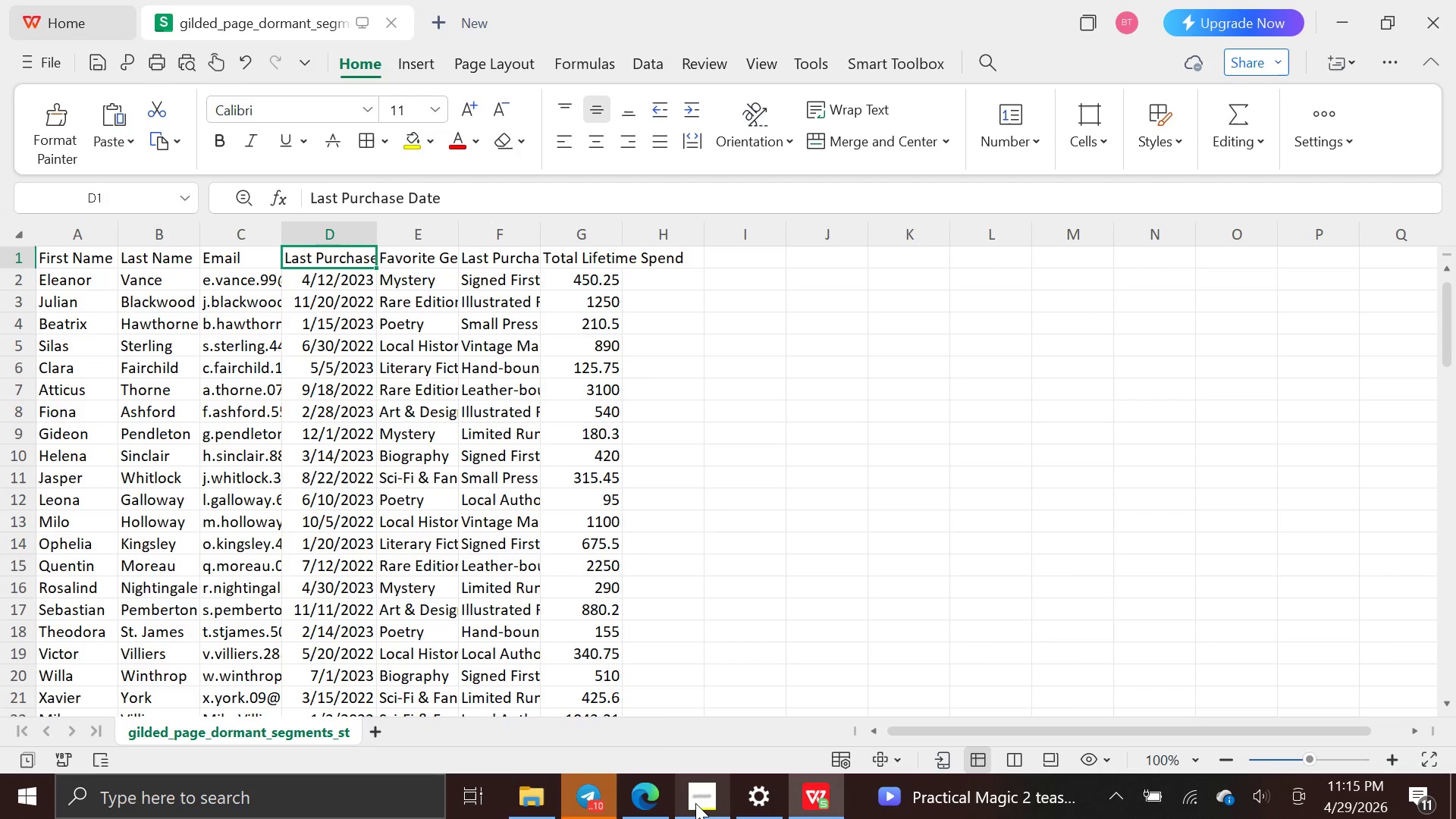 
left_click([695, 803])